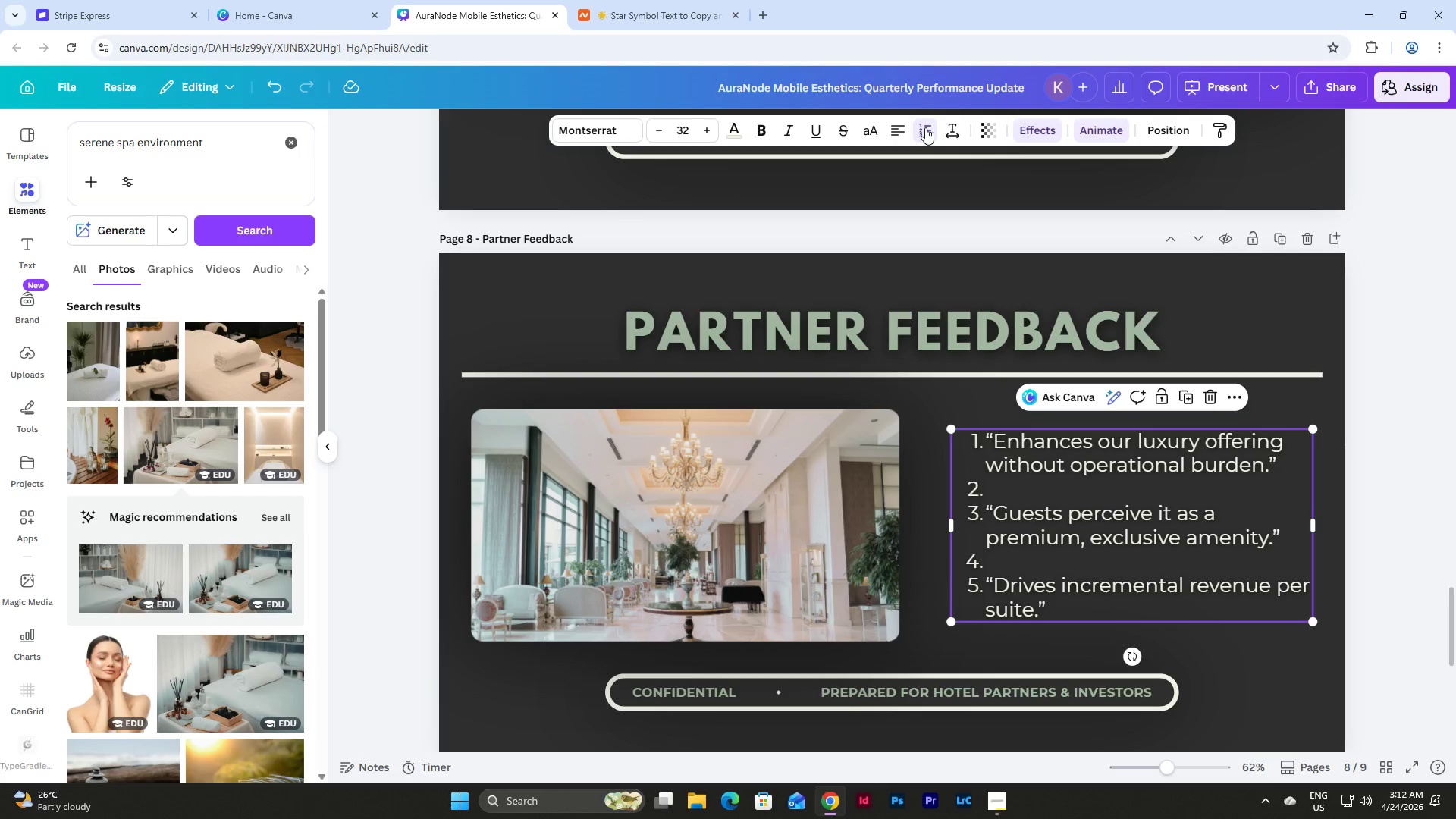 
left_click([925, 127])
 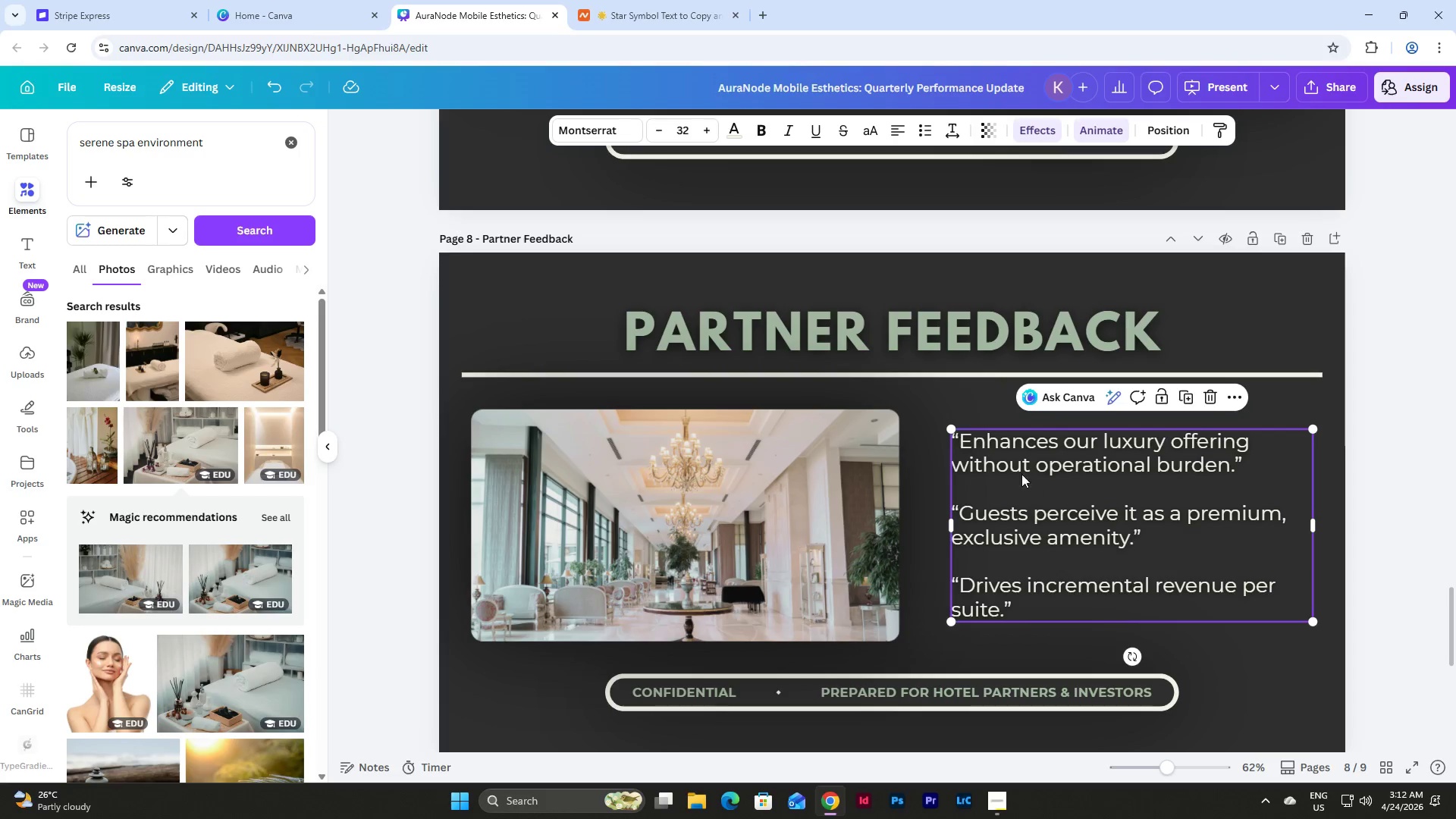 
left_click([961, 438])
 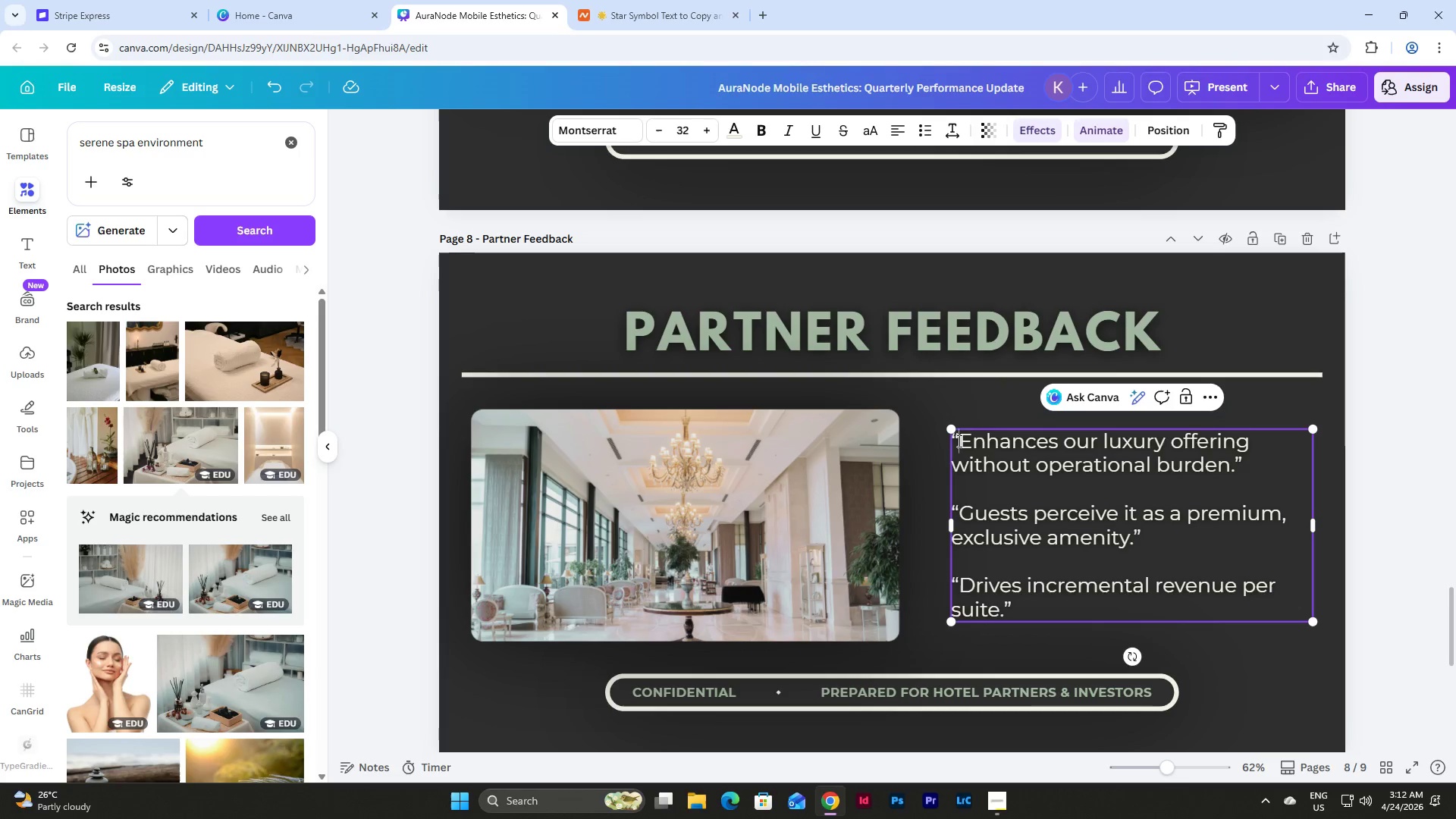 
left_click_drag(start_coordinate=[958, 441], to_coordinate=[952, 439])
 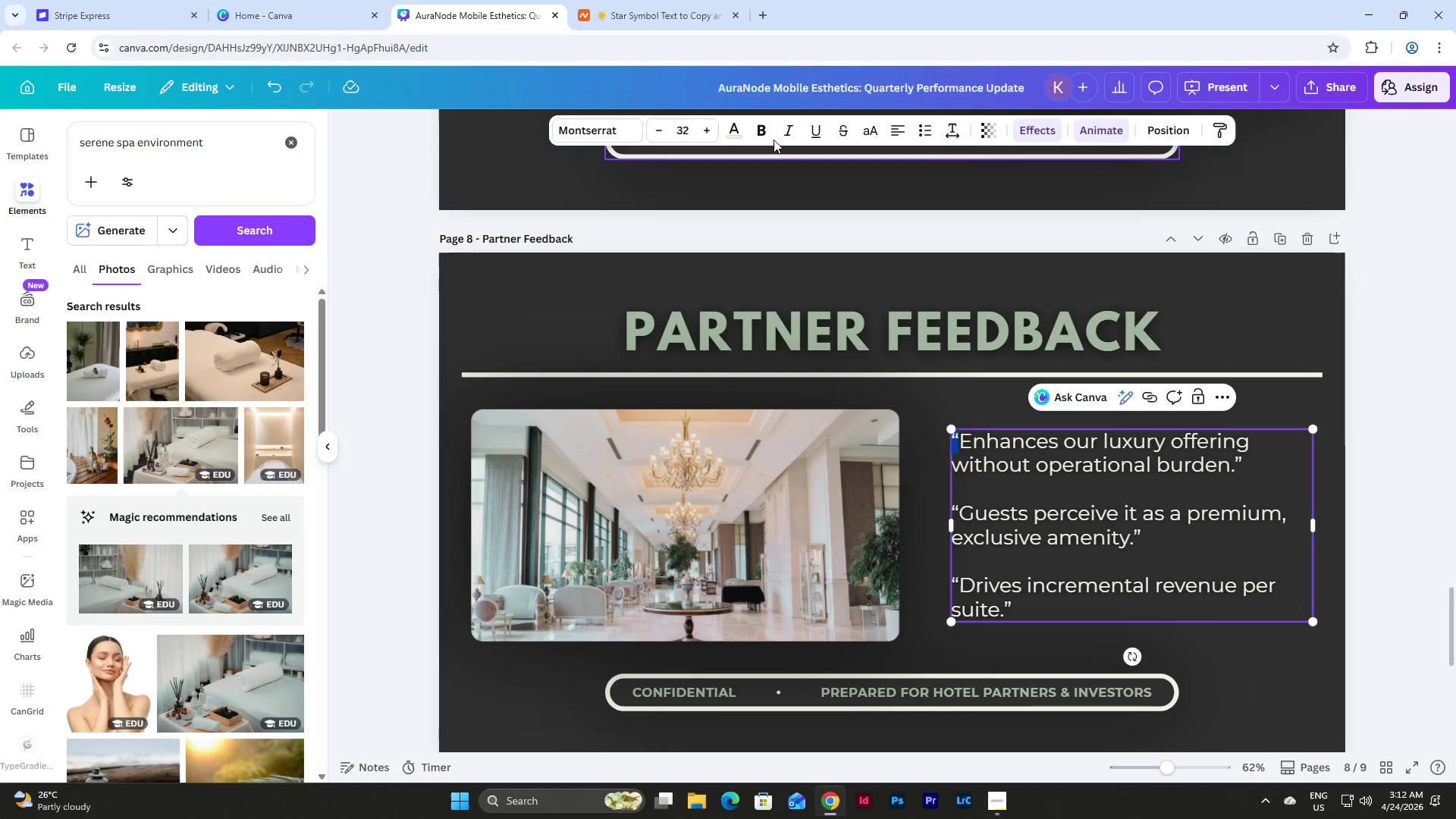 
left_click([758, 127])
 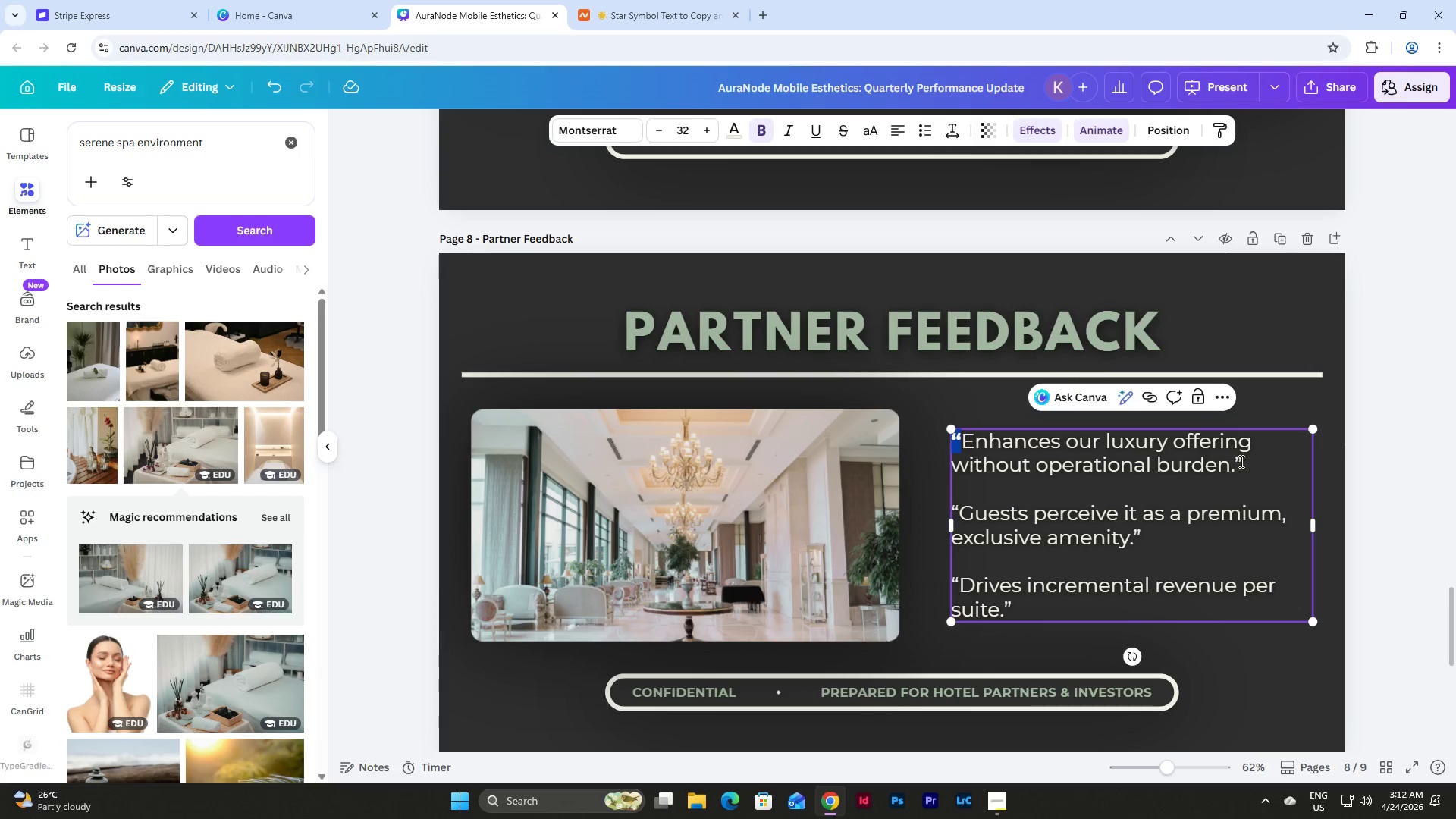 
left_click_drag(start_coordinate=[1235, 459], to_coordinate=[1240, 460])
 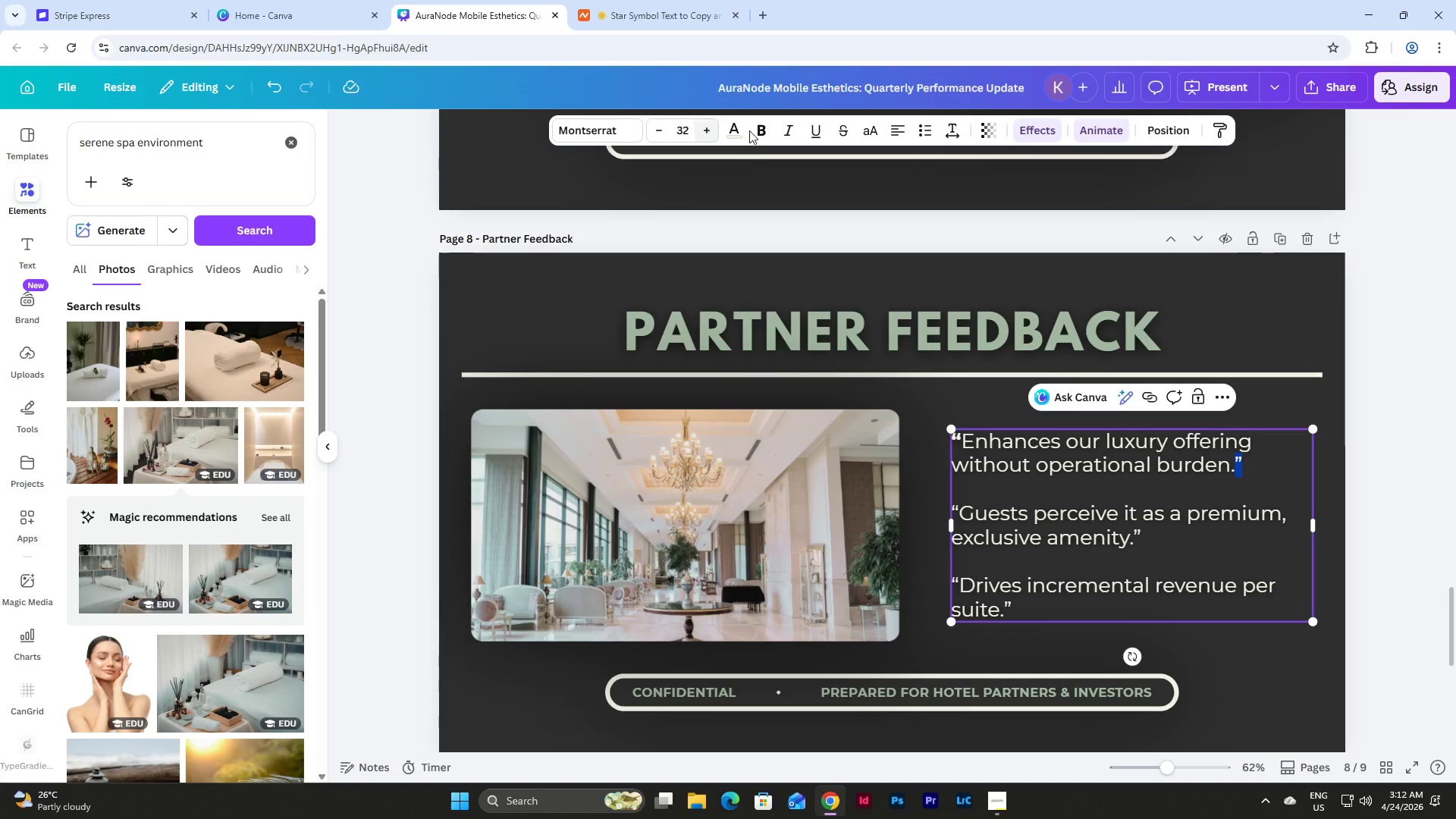 
left_click([763, 130])
 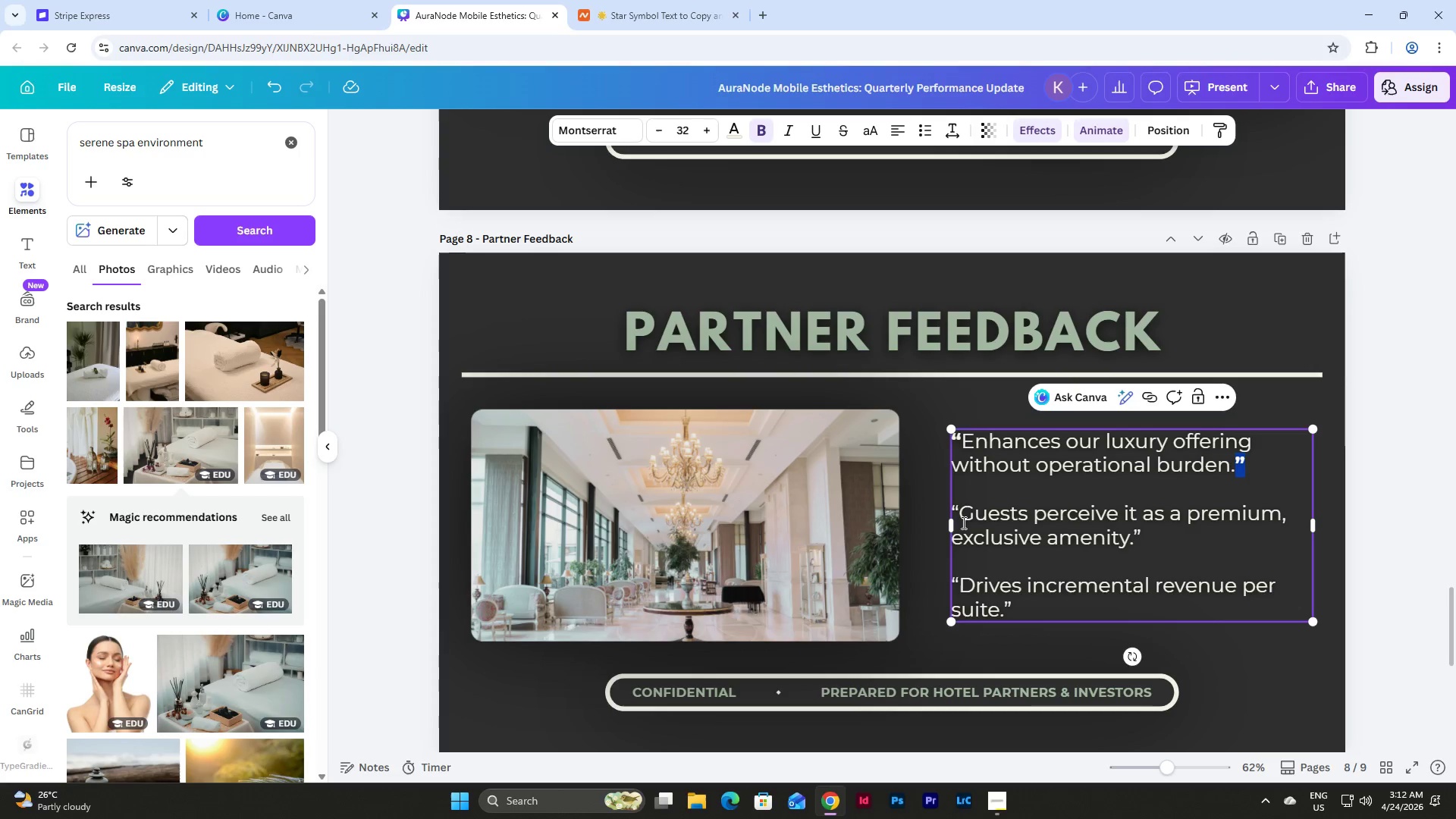 
left_click_drag(start_coordinate=[961, 438], to_coordinate=[1233, 463])
 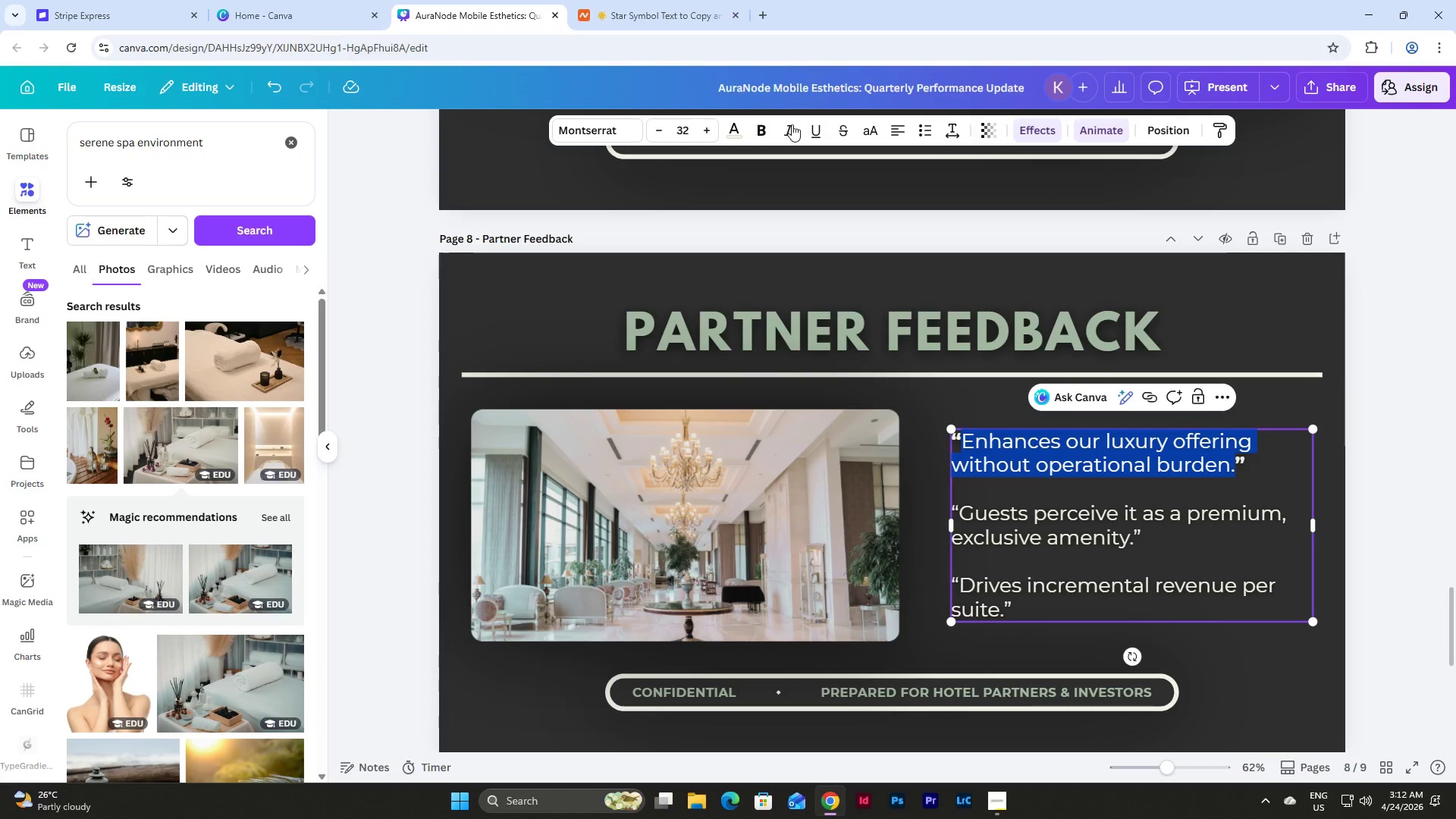 
left_click([785, 124])
 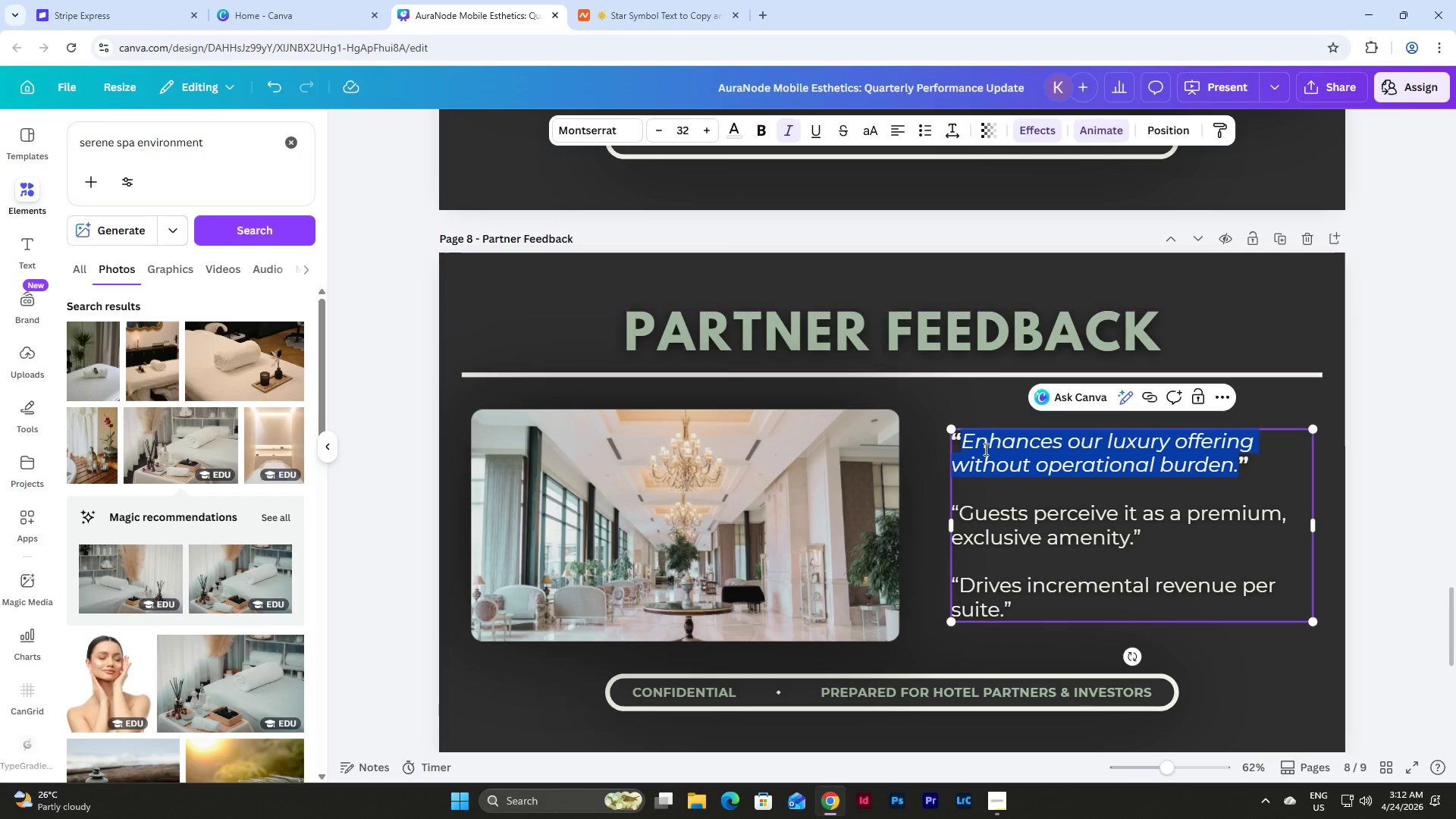 
left_click([983, 515])
 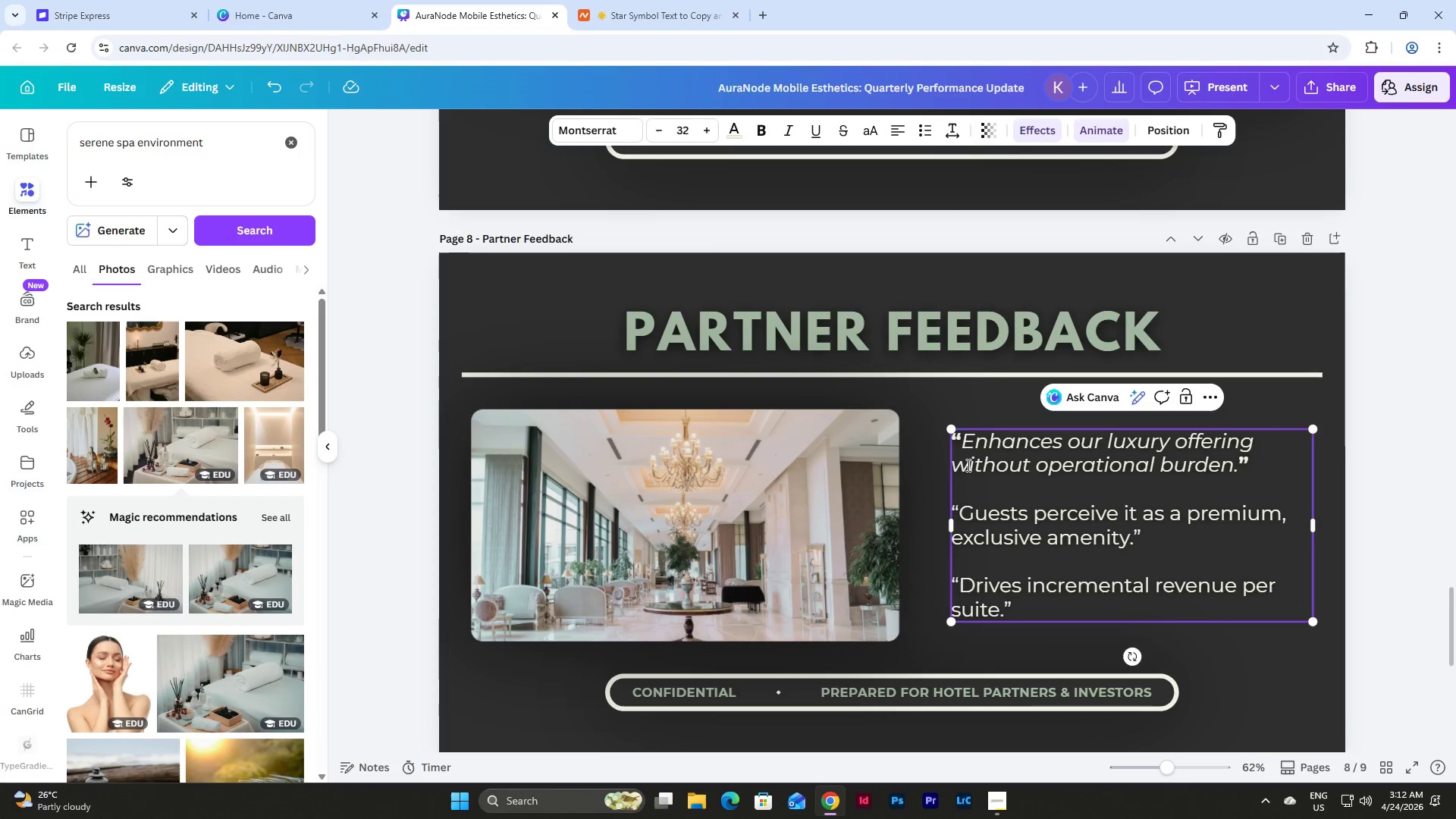 
left_click([953, 439])
 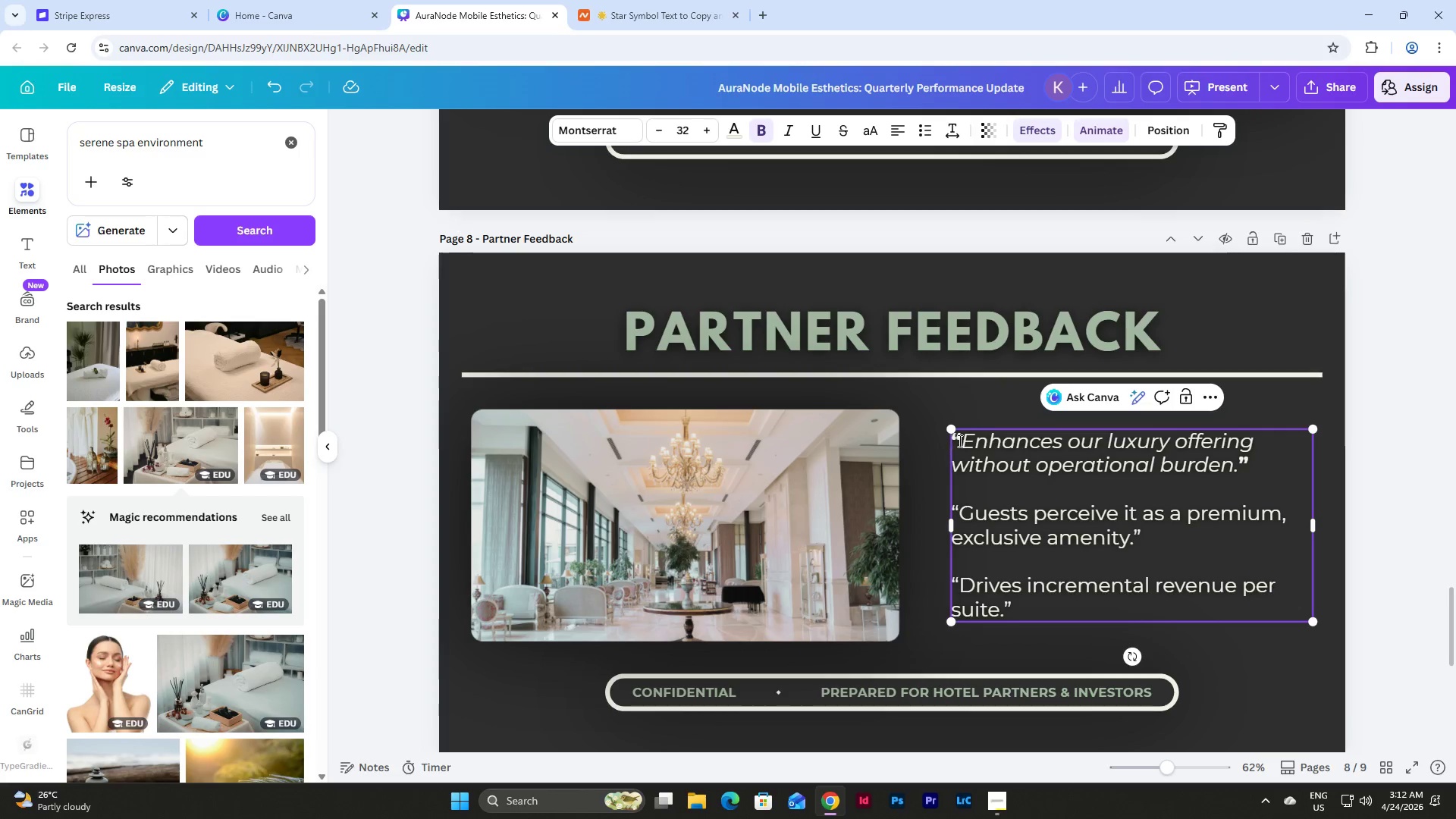 
left_click([959, 441])
 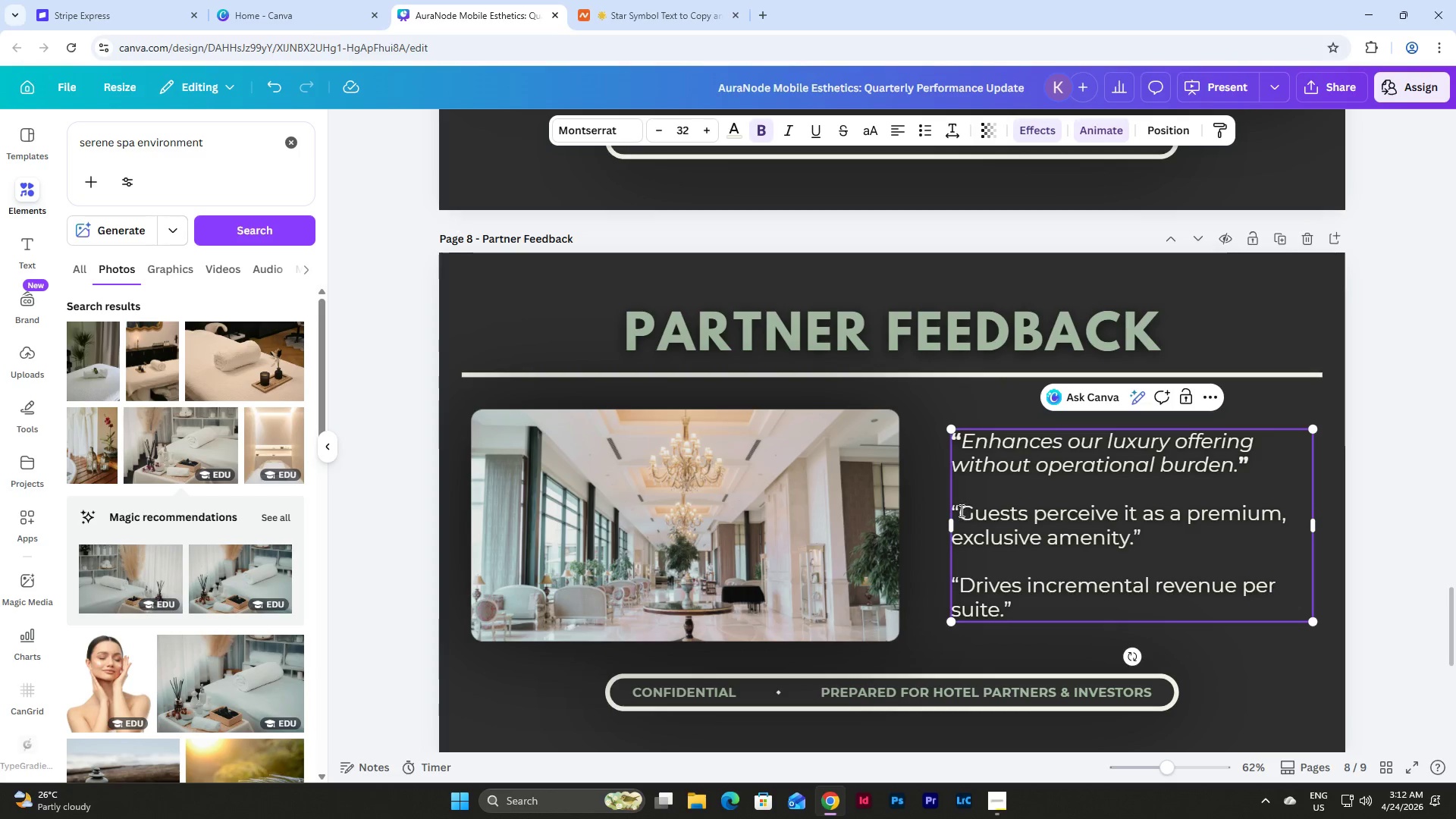 
left_click_drag(start_coordinate=[959, 510], to_coordinate=[948, 512])
 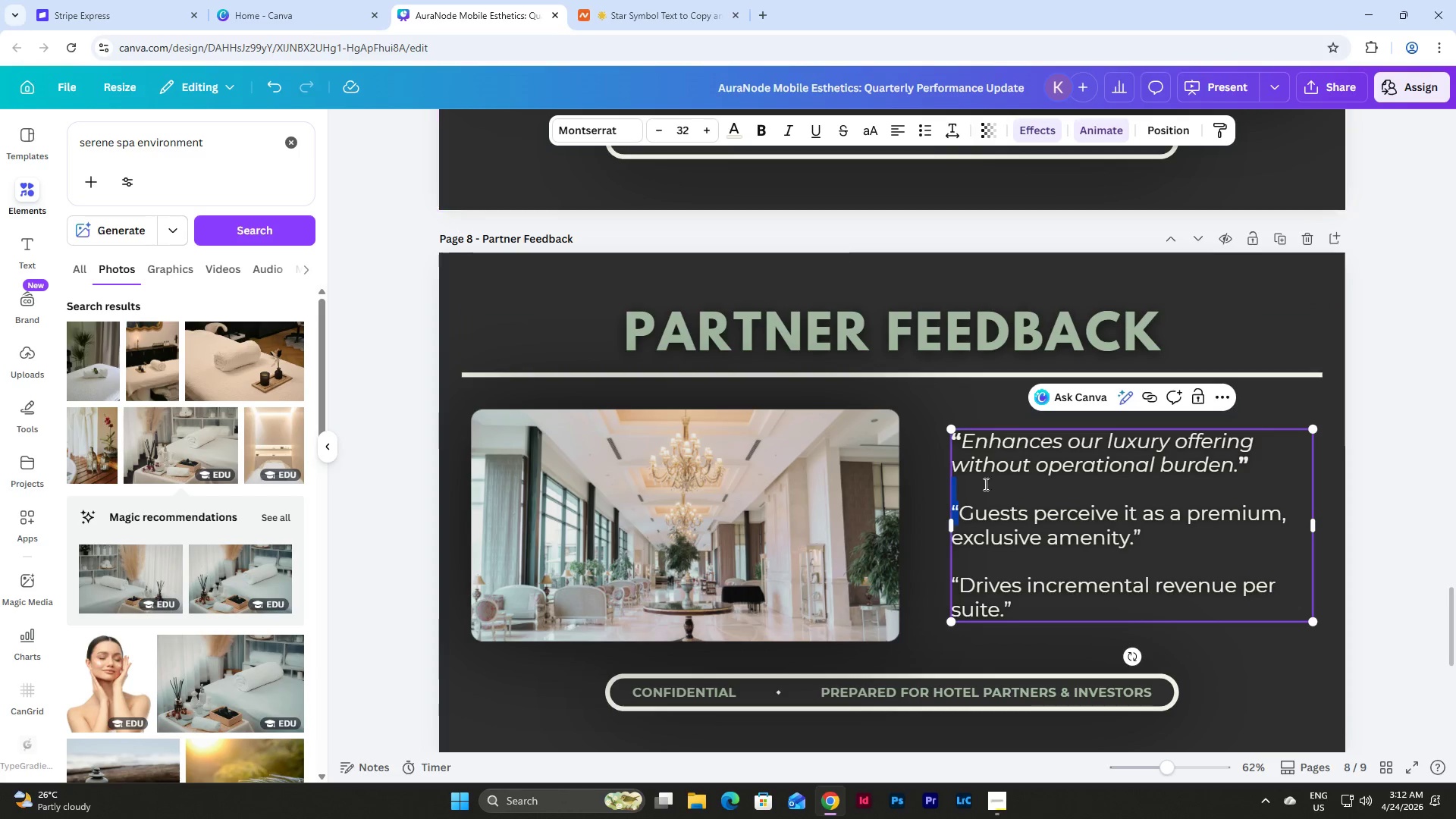 
left_click([987, 515])
 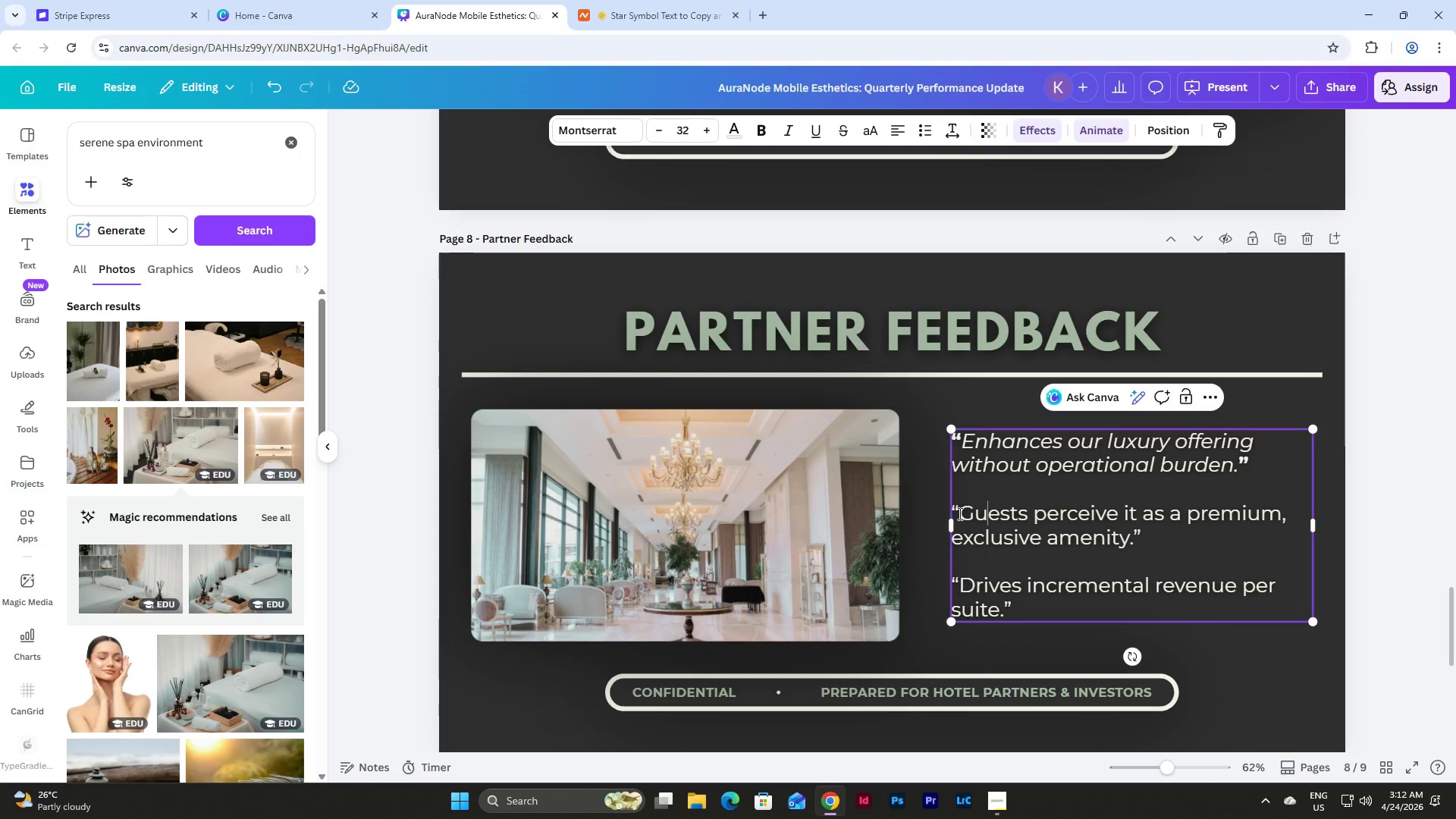 
left_click_drag(start_coordinate=[957, 513], to_coordinate=[952, 513])
 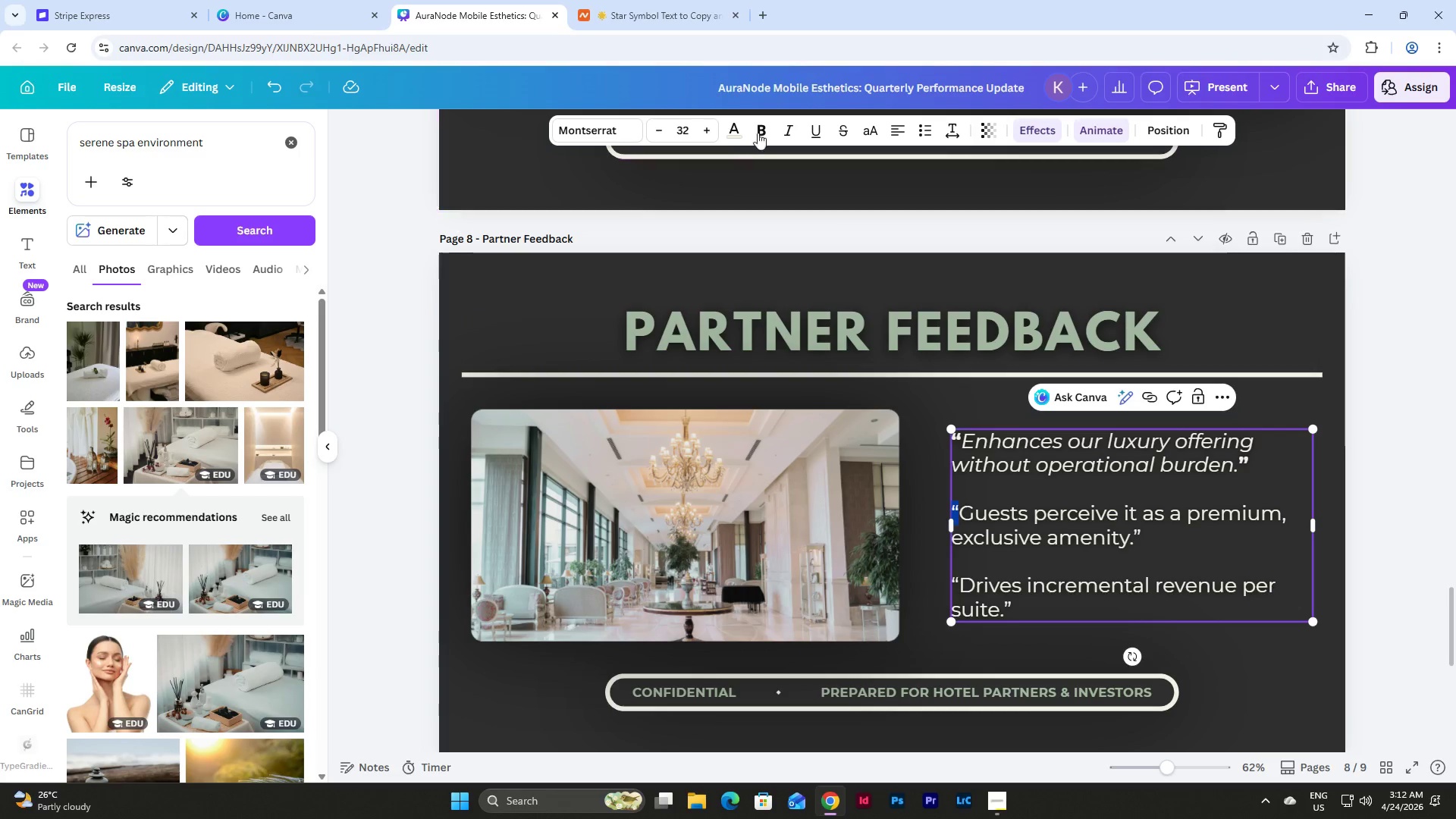 
left_click([761, 120])
 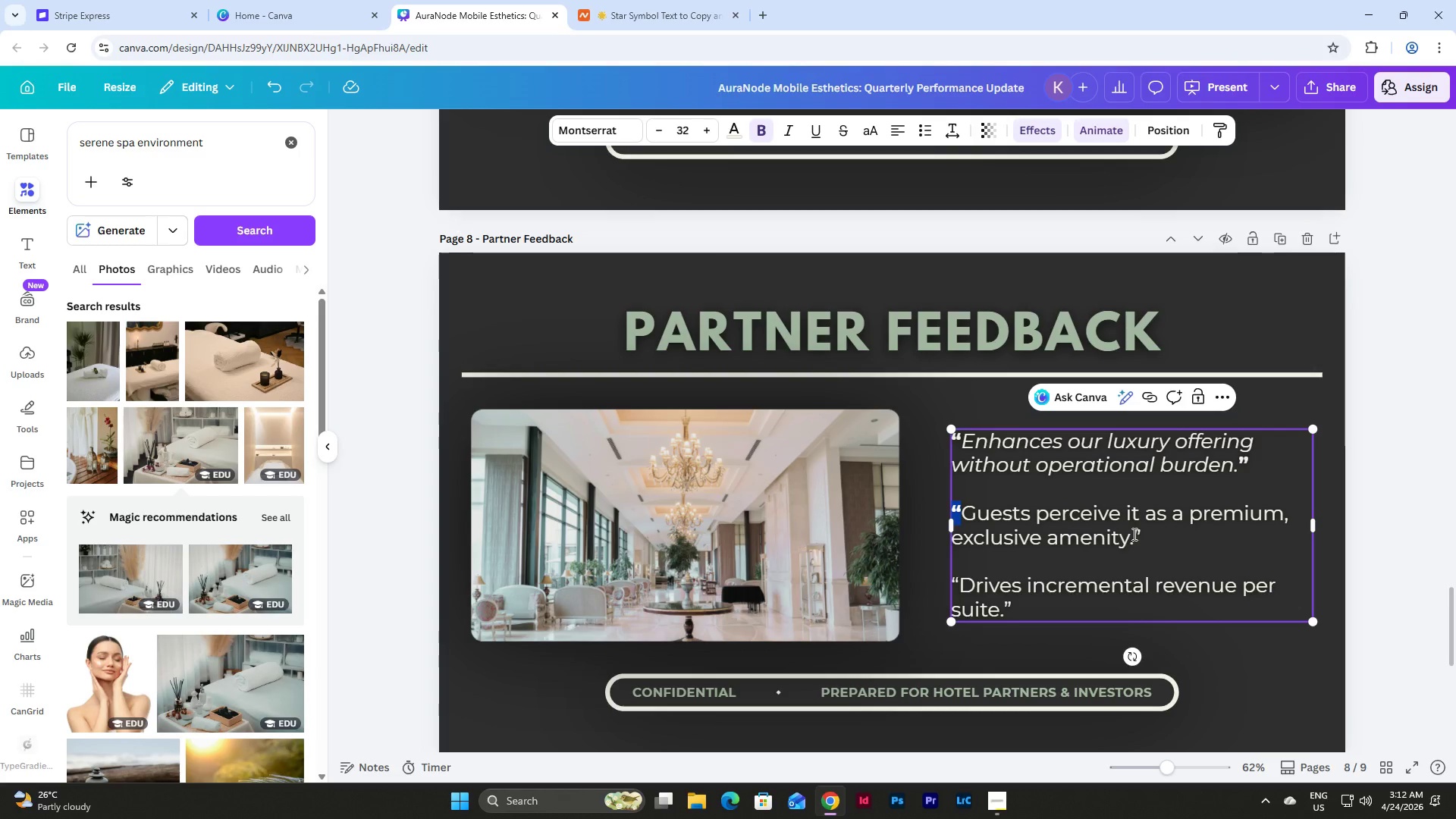 
left_click_drag(start_coordinate=[1134, 535], to_coordinate=[1142, 536])
 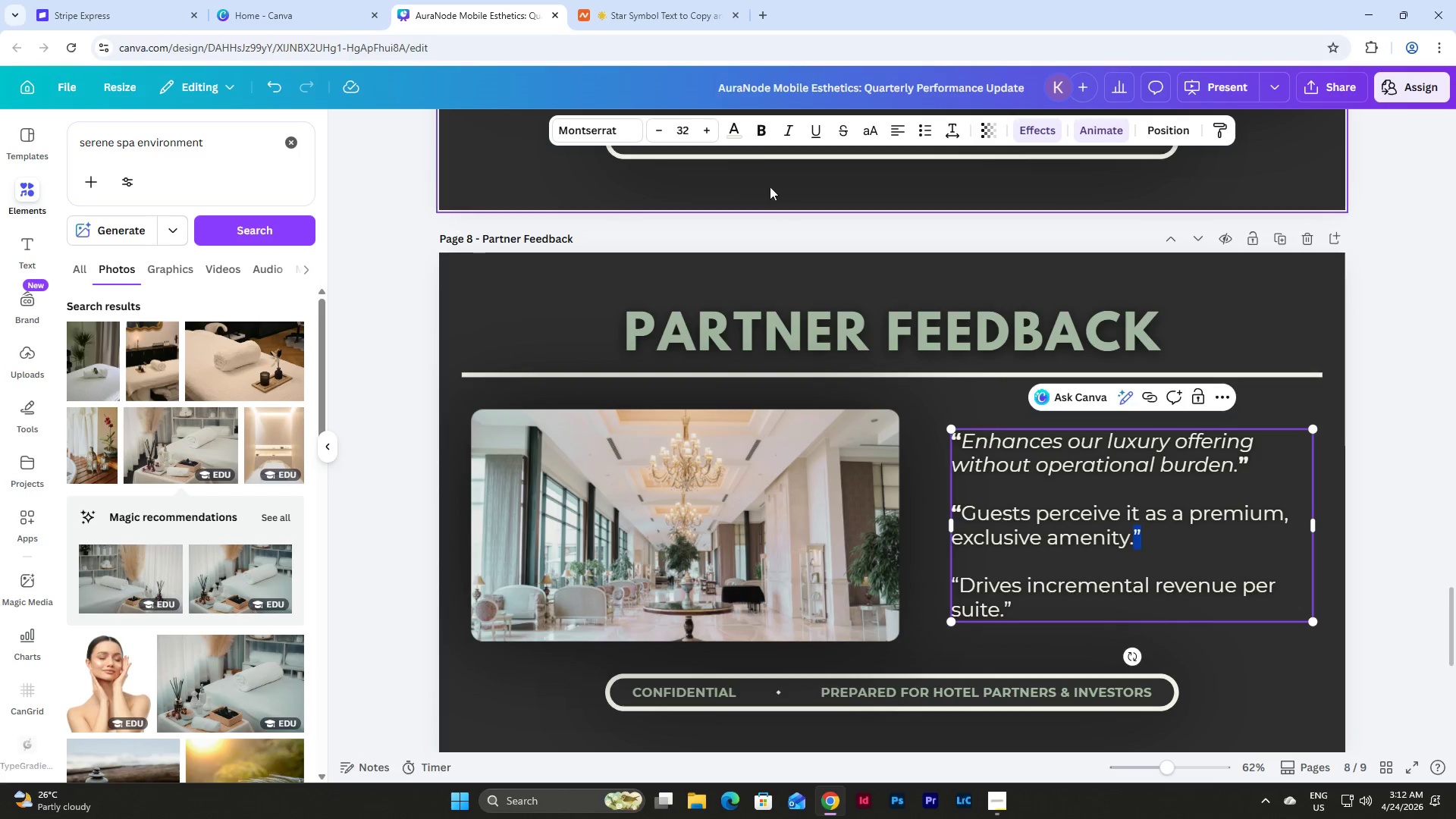 
left_click([759, 127])
 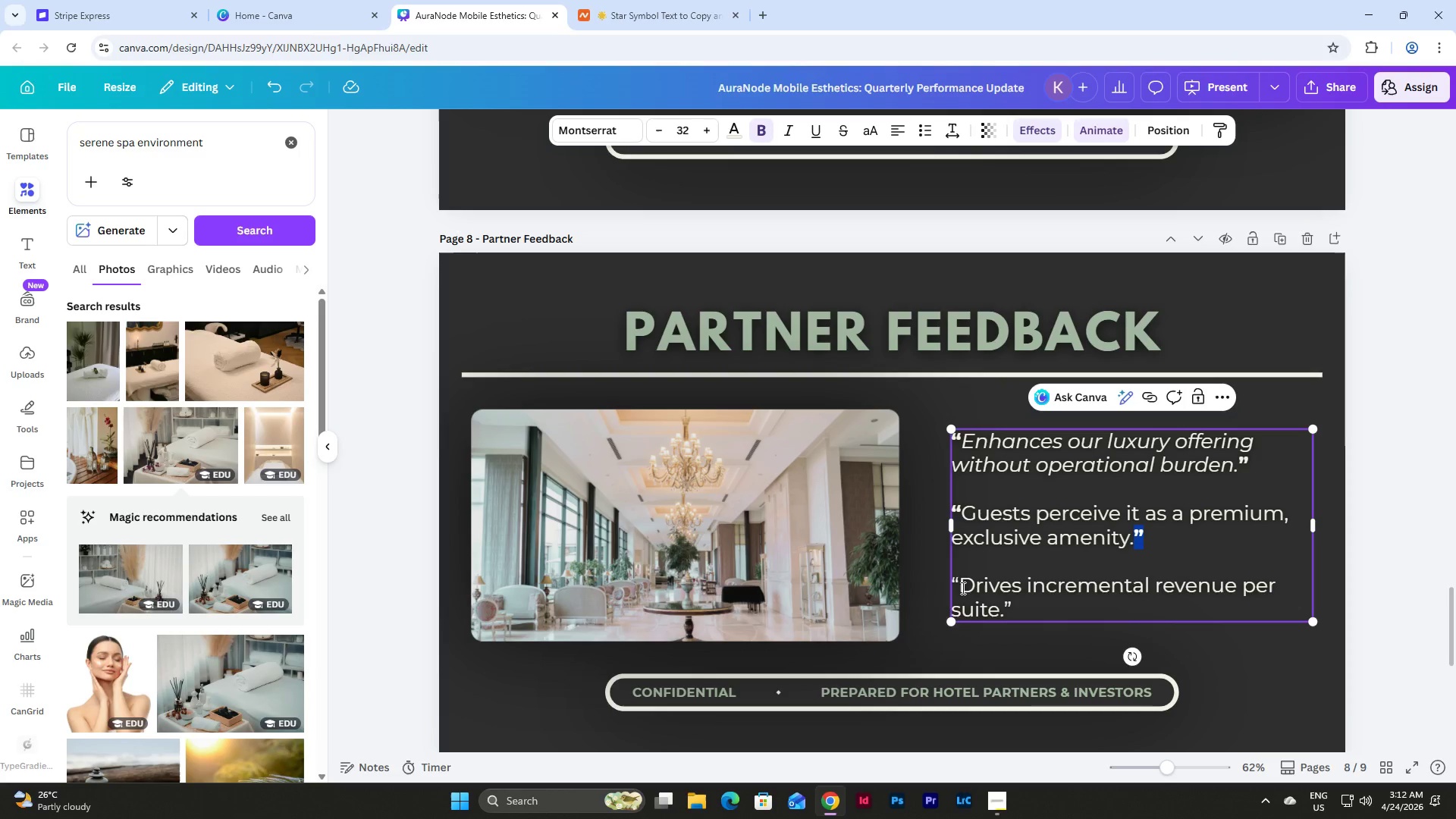 
left_click_drag(start_coordinate=[959, 586], to_coordinate=[952, 586])
 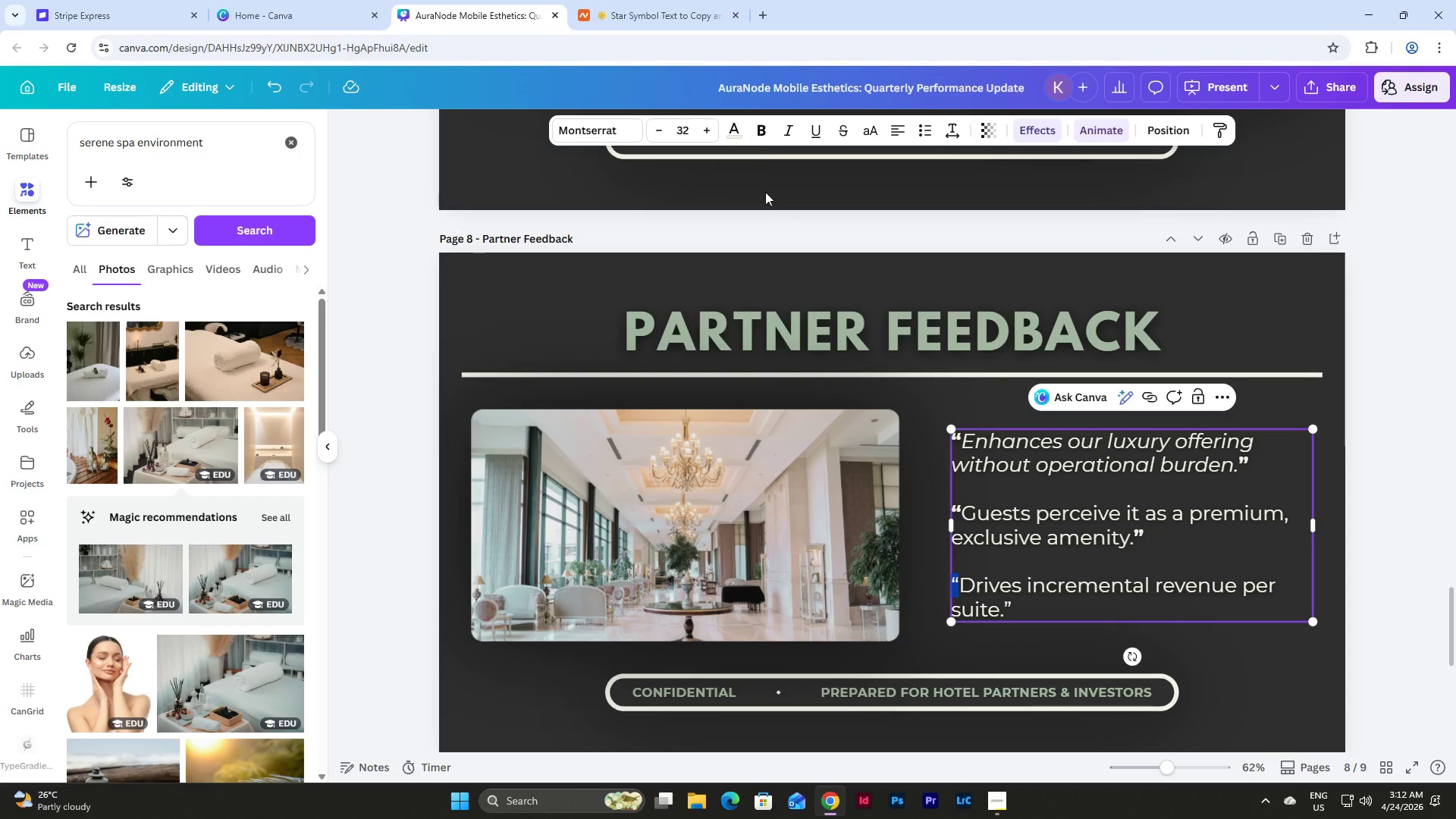 
left_click([767, 130])
 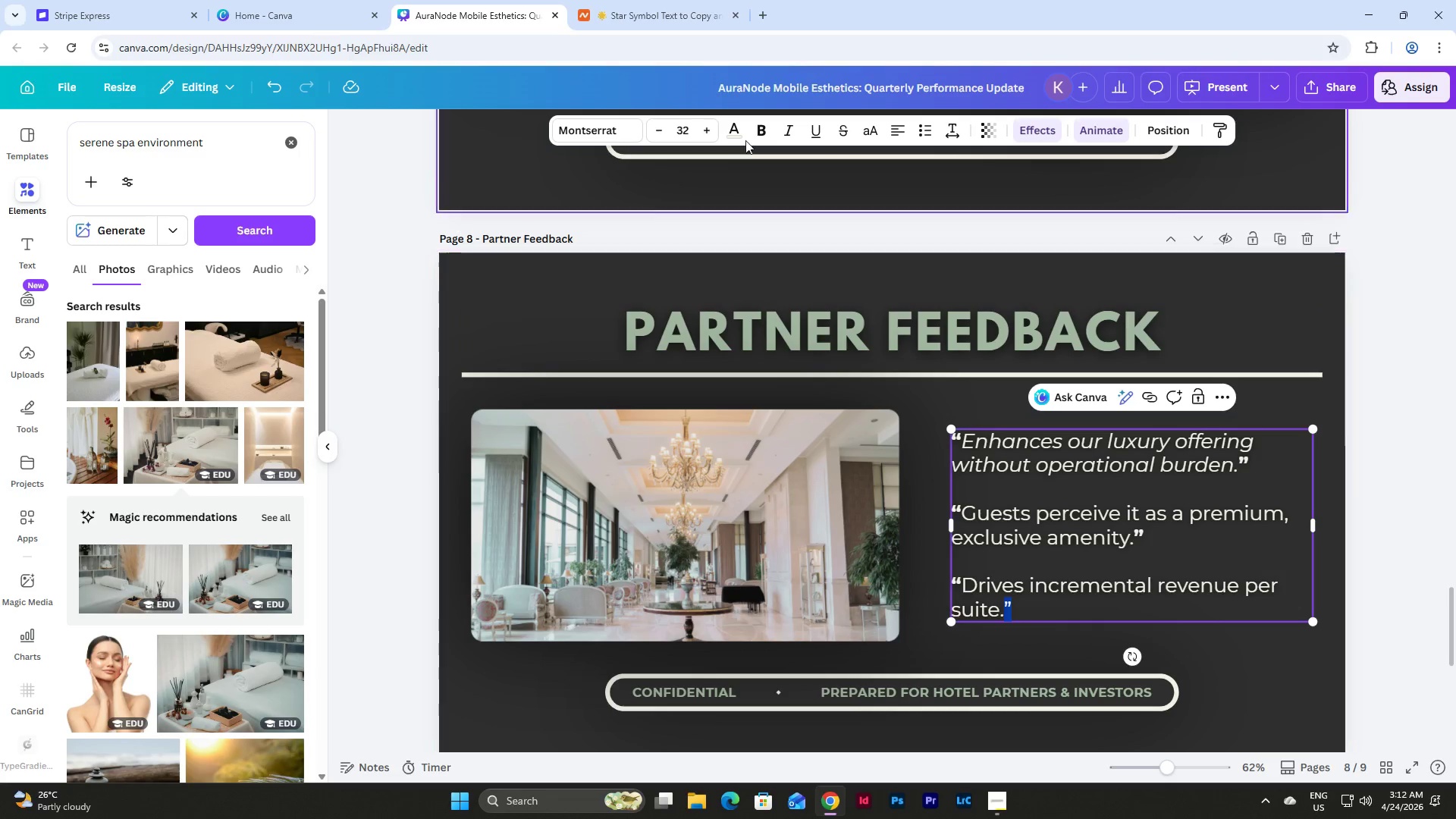 
left_click([757, 127])
 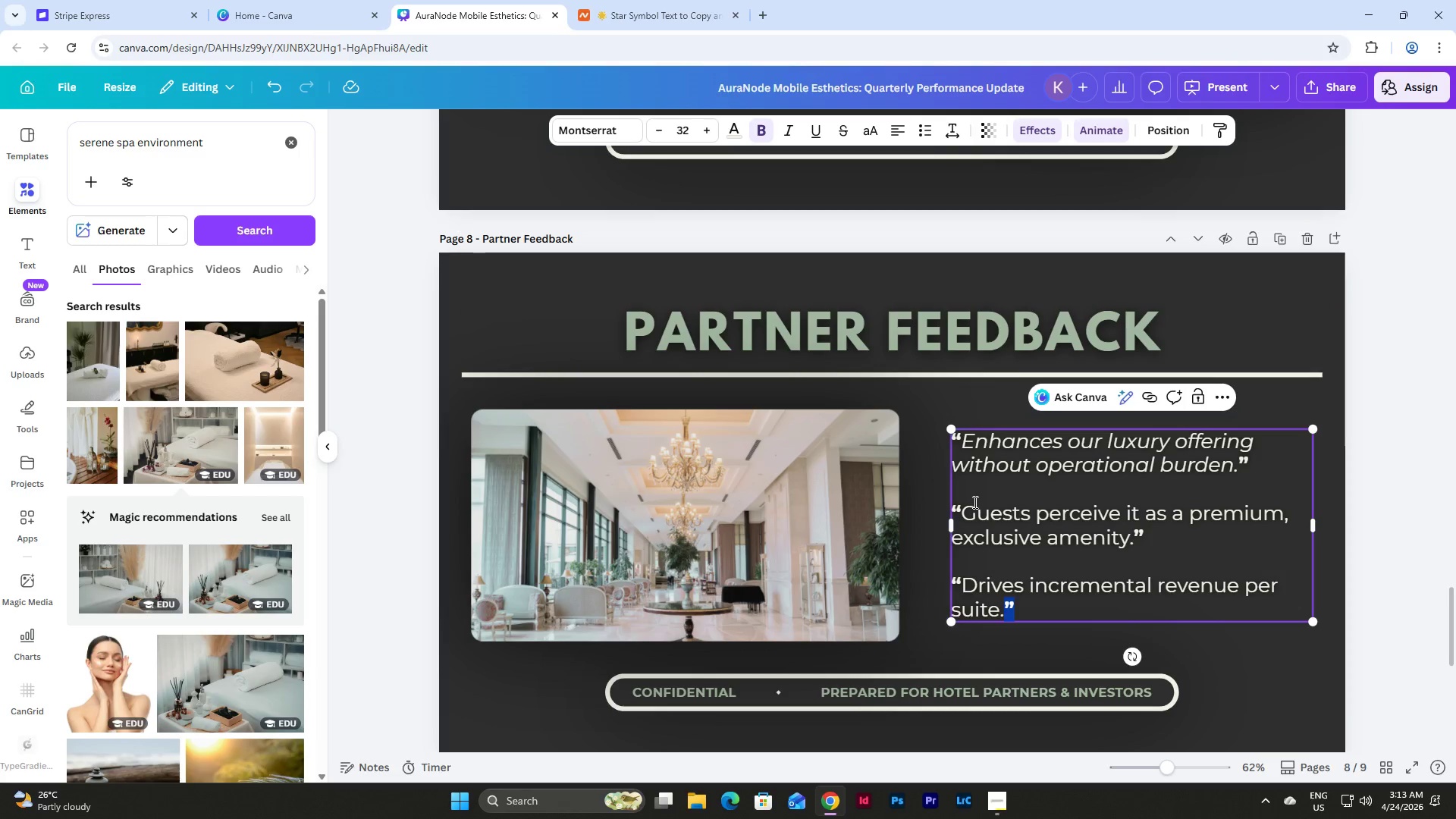 
left_click_drag(start_coordinate=[965, 512], to_coordinate=[1134, 538])
 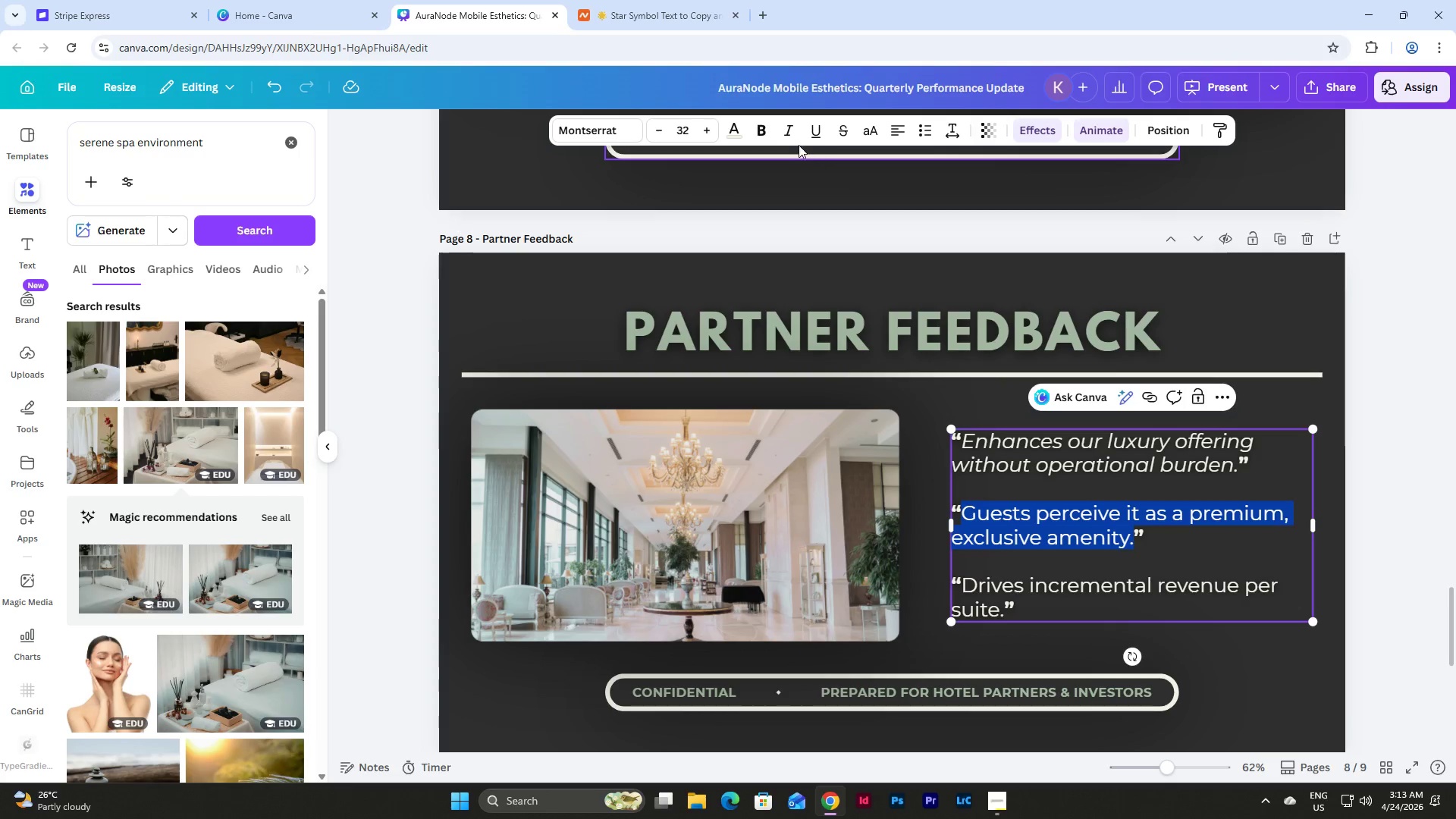 
left_click([783, 127])
 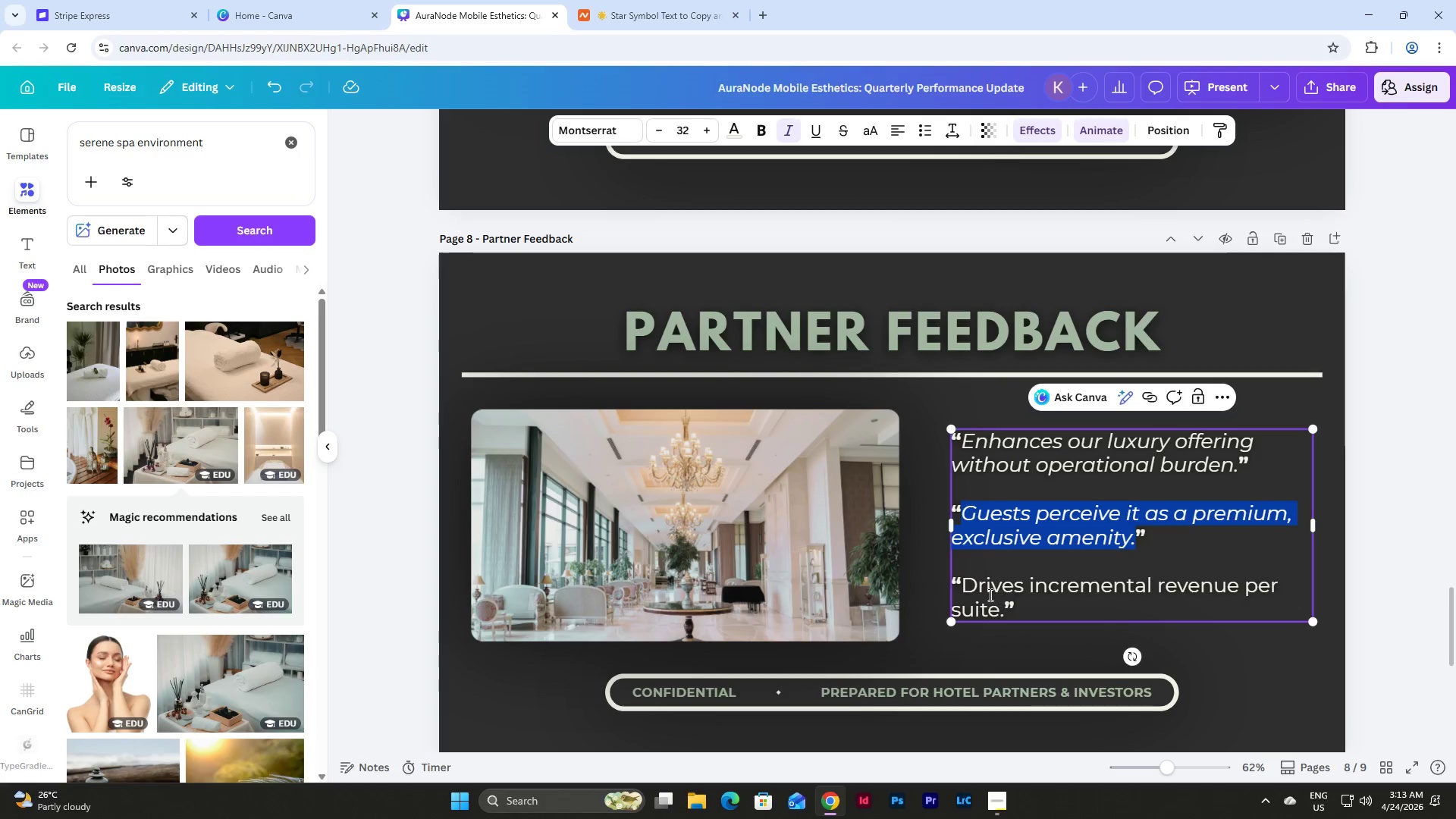 
left_click_drag(start_coordinate=[965, 587], to_coordinate=[1008, 604])
 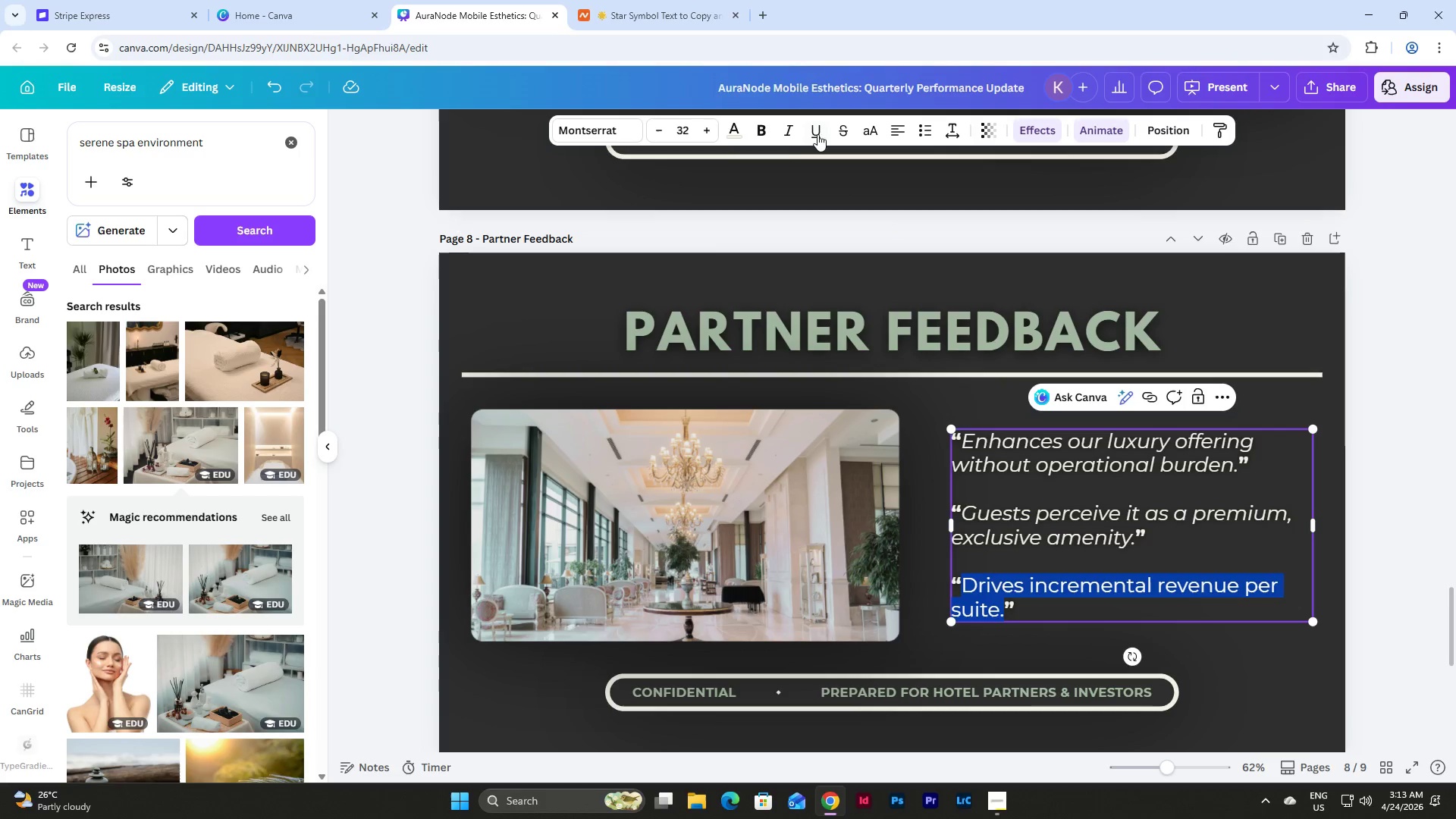 
left_click([794, 133])
 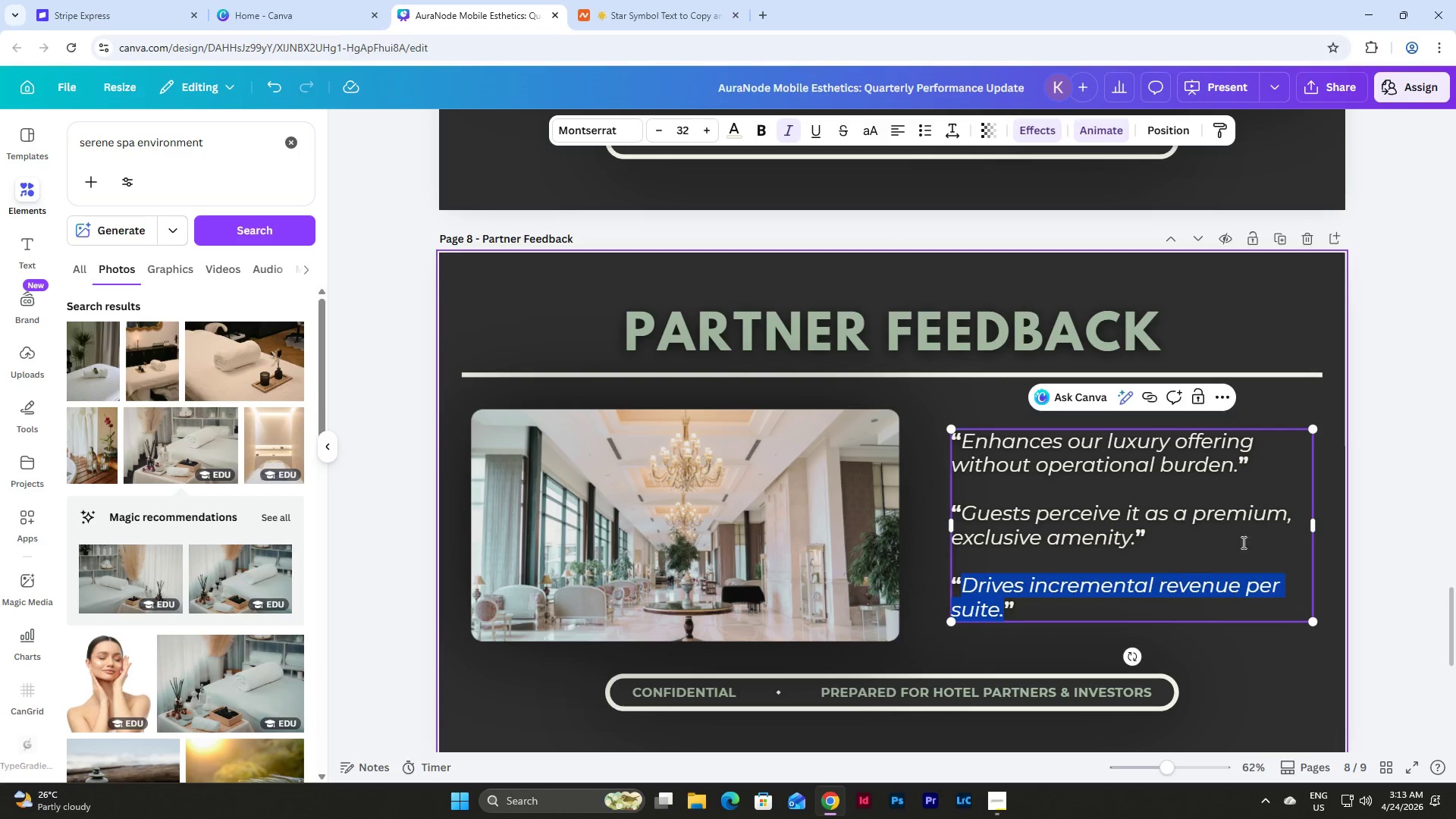 
left_click([1282, 662])
 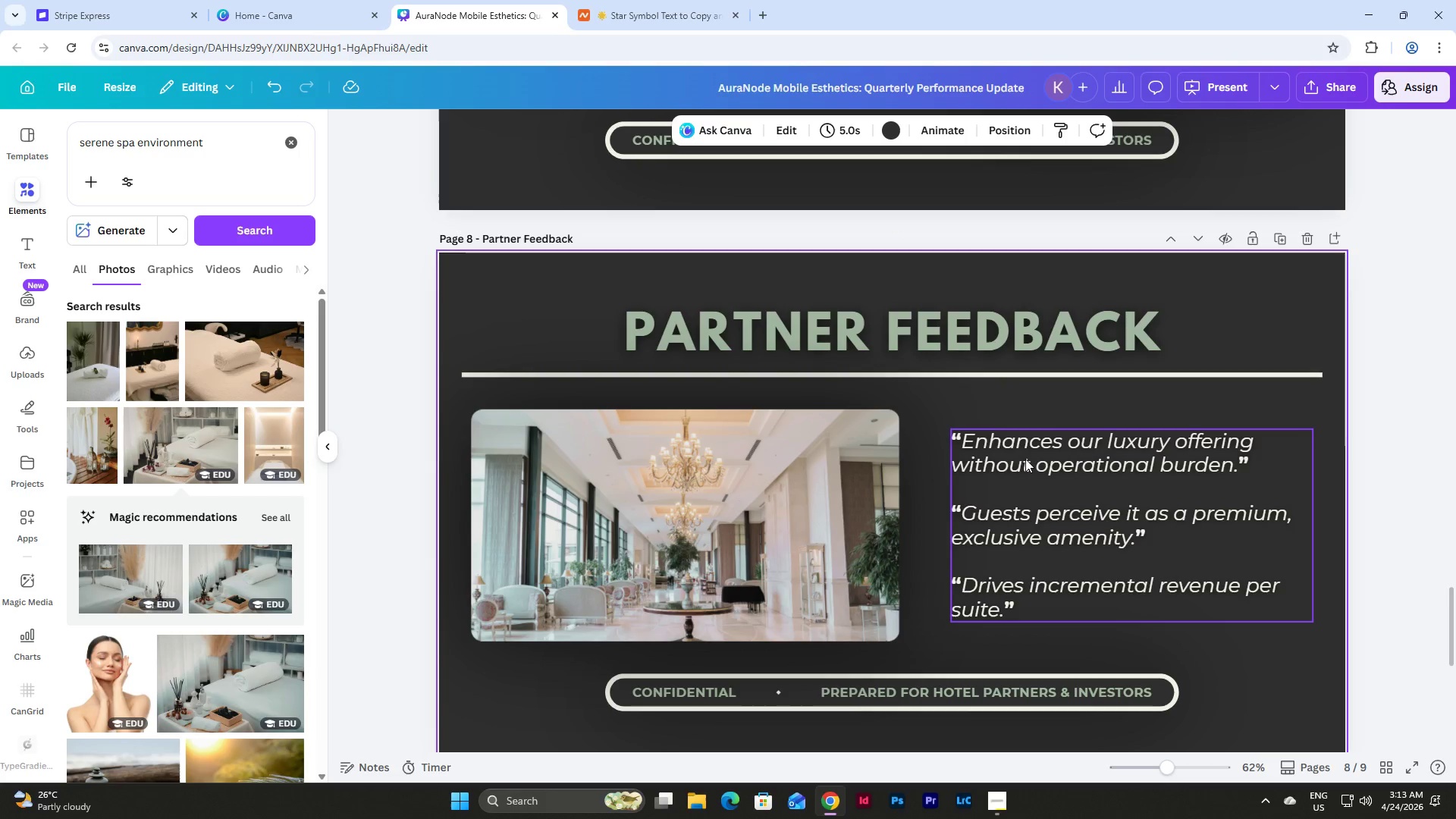 
left_click([960, 443])
 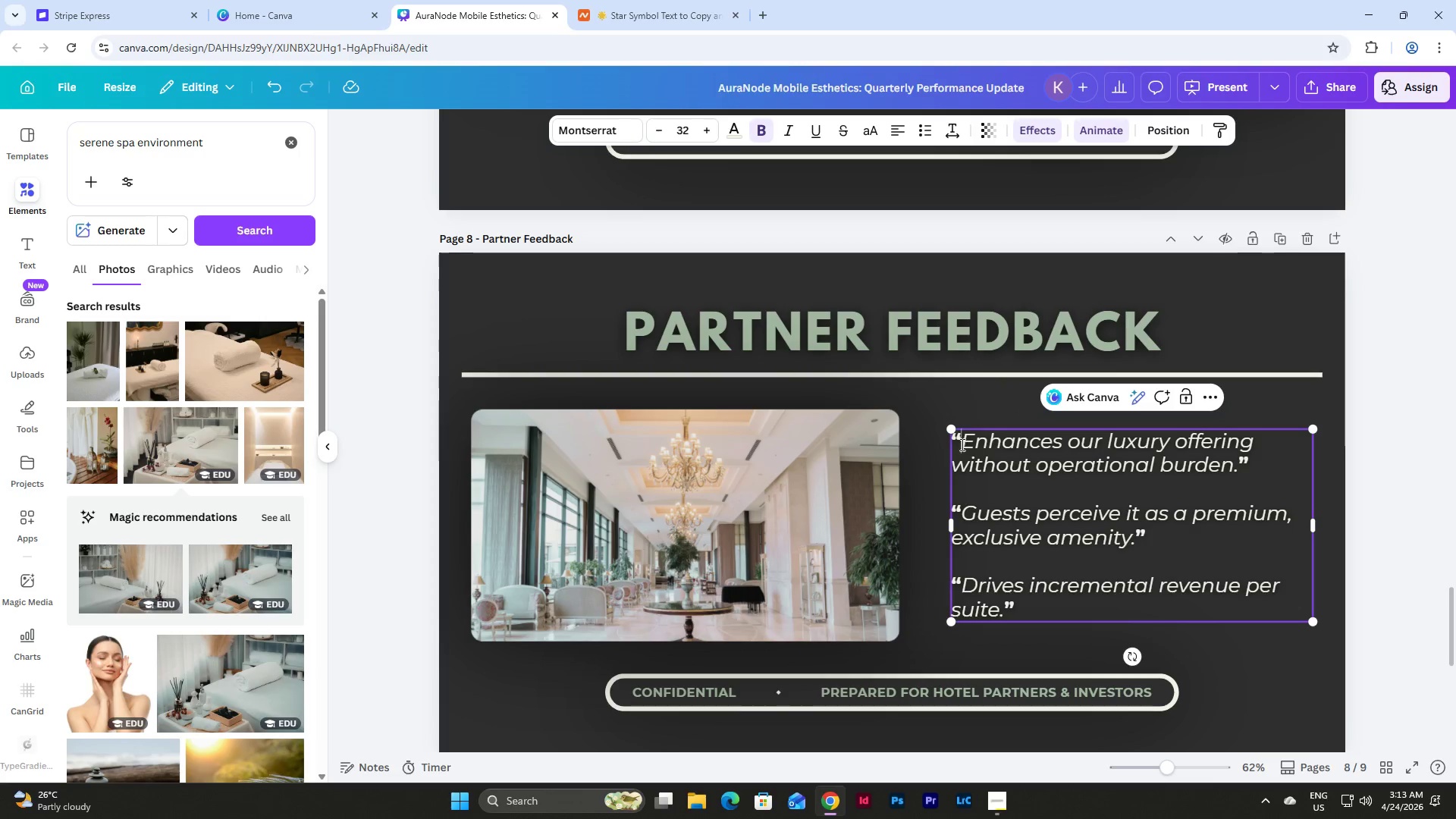 
left_click_drag(start_coordinate=[960, 444], to_coordinate=[952, 444])
 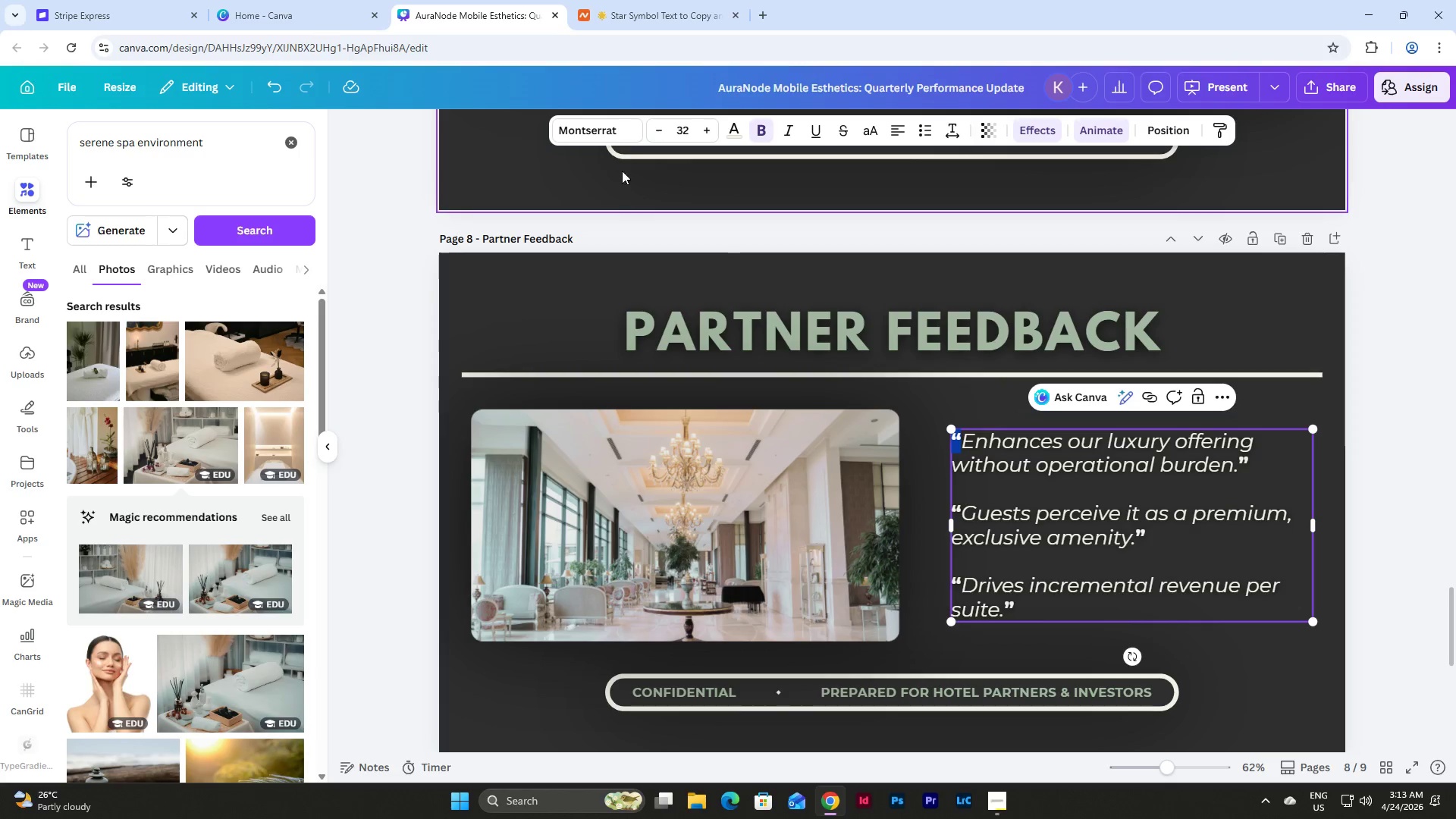 
left_click([618, 132])
 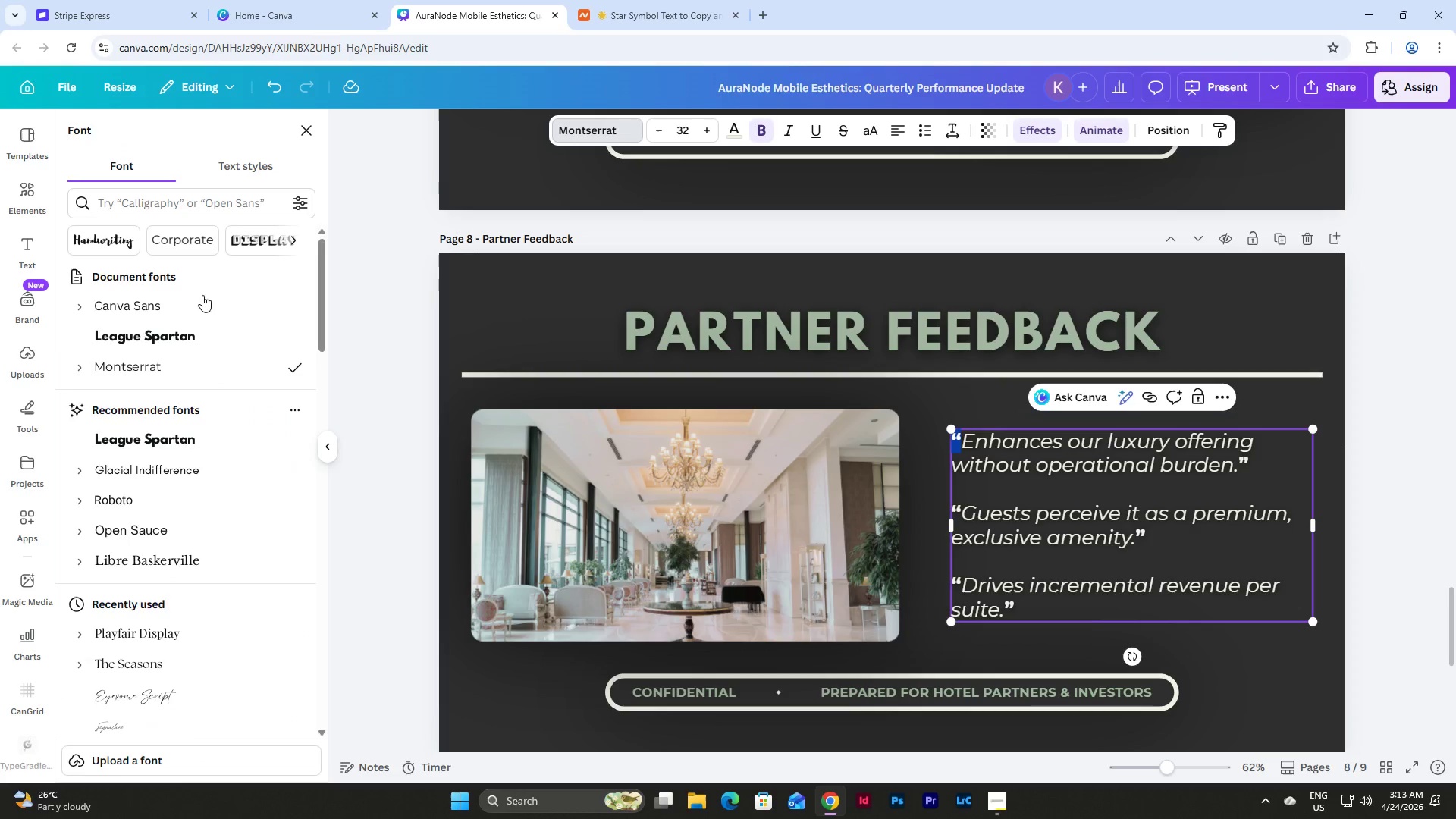 
left_click([200, 341])
 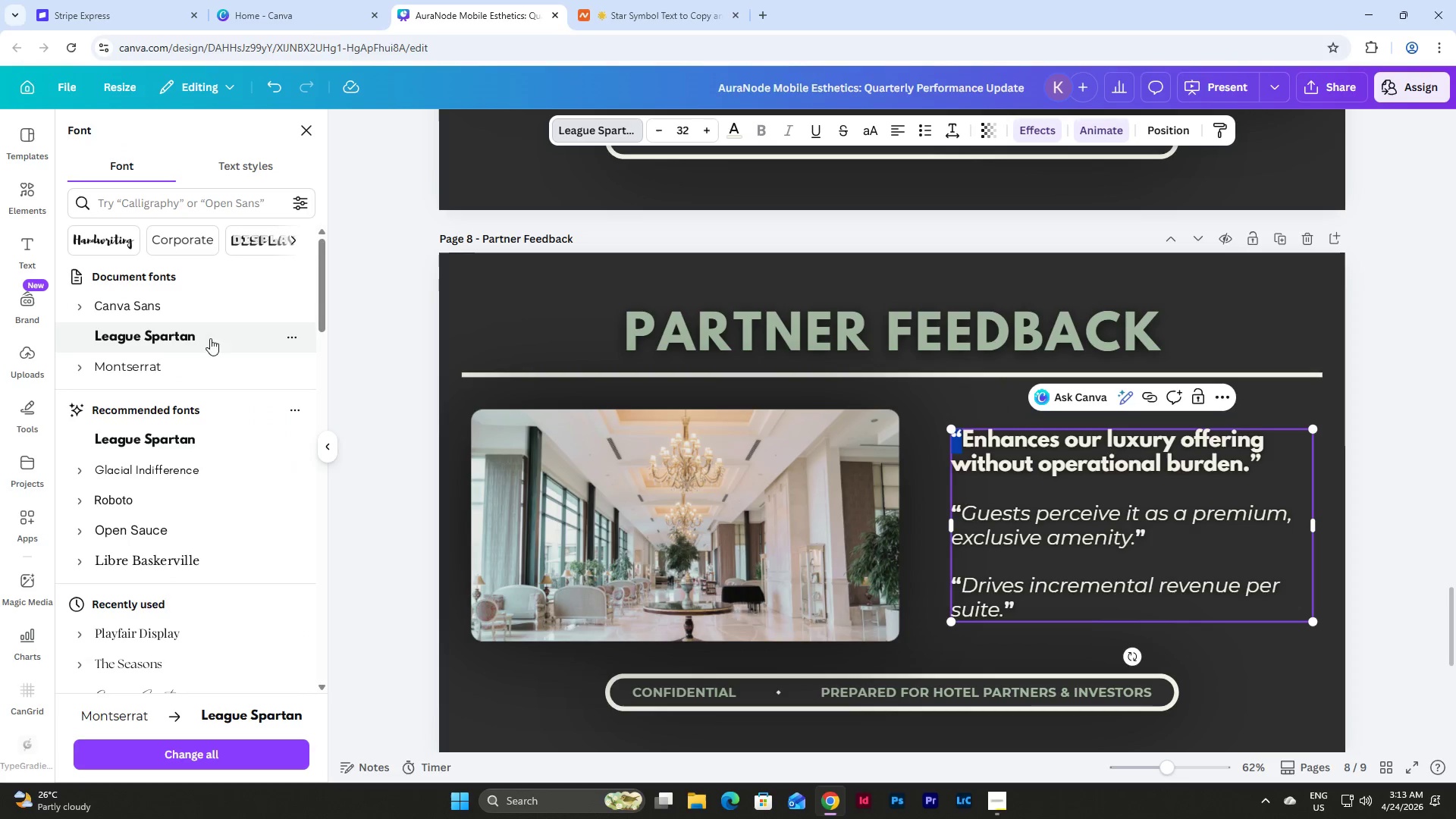 
hold_key(key=ControlLeft, duration=0.55)
 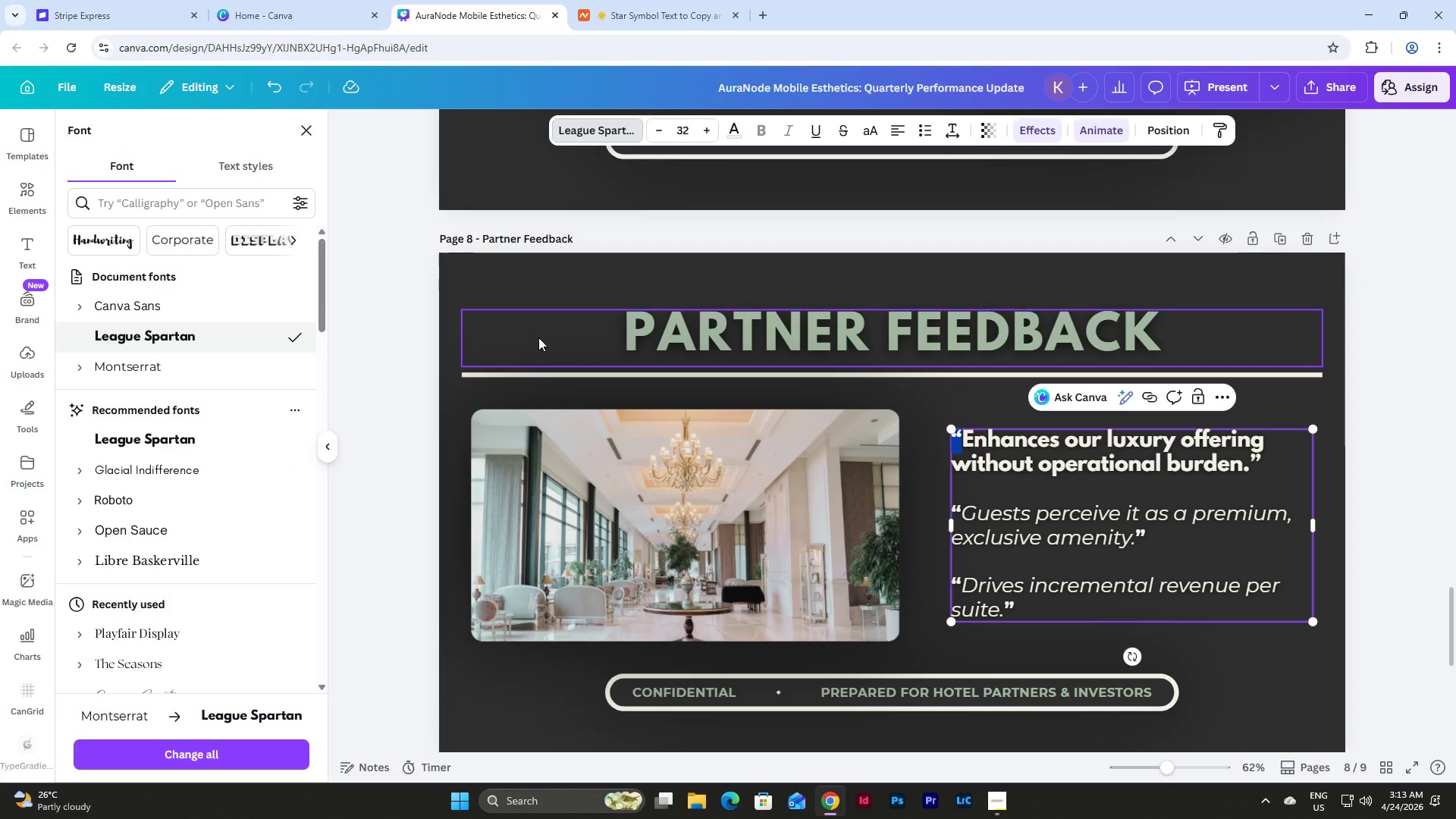 
key(Control+Z)
 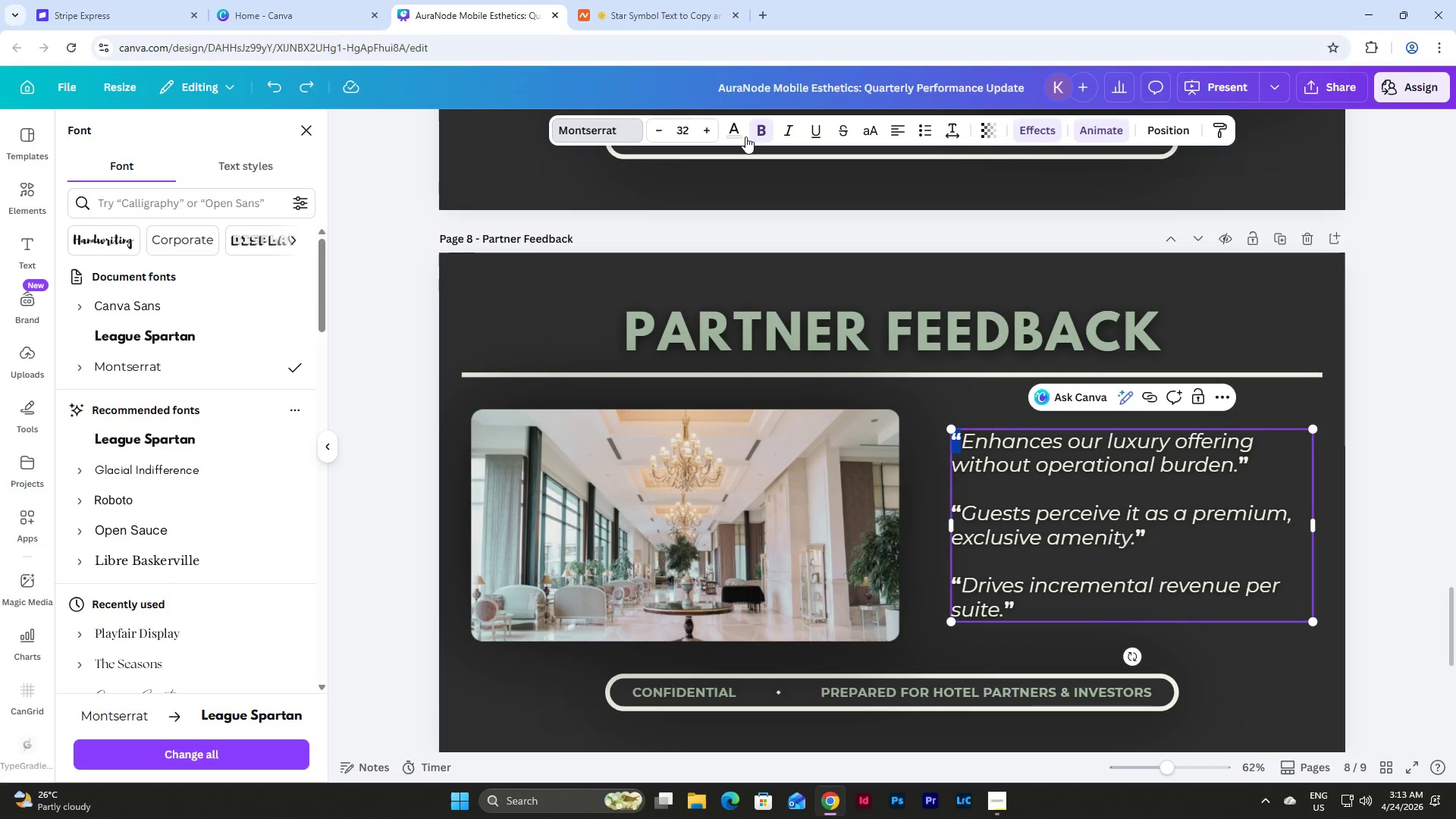 
left_click([738, 135])
 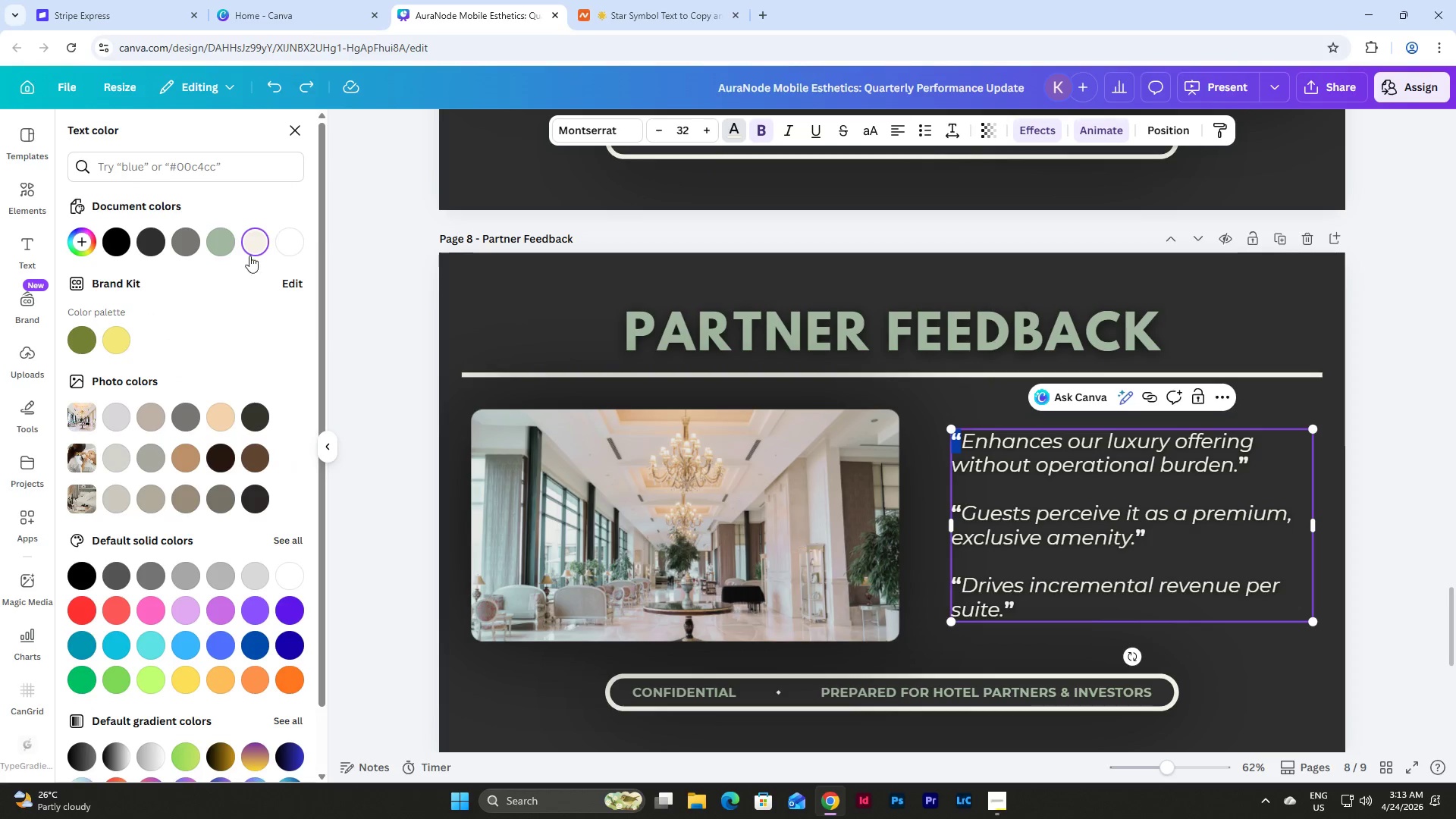 
left_click([217, 243])
 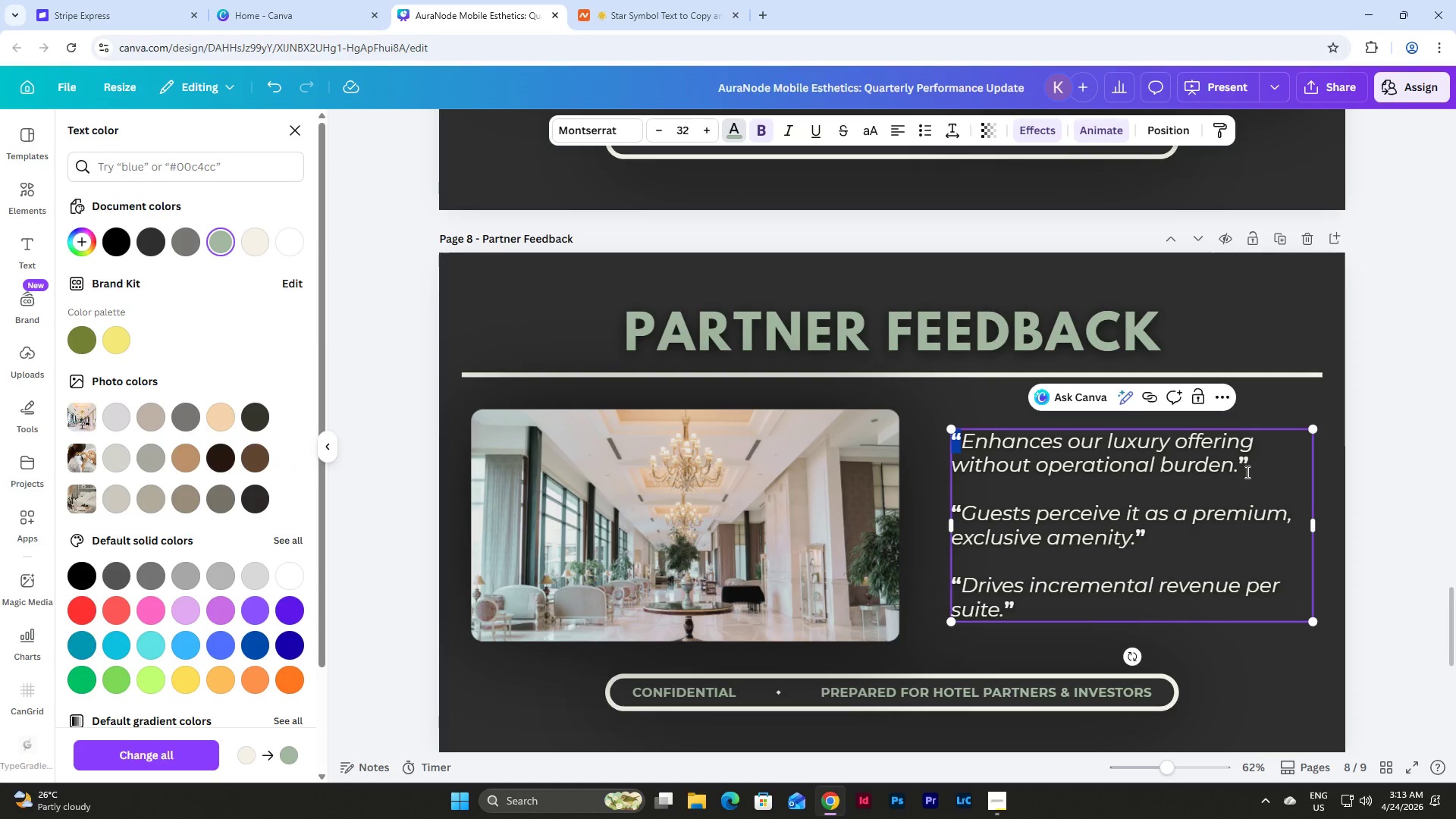 
left_click_drag(start_coordinate=[1241, 466], to_coordinate=[1246, 466])
 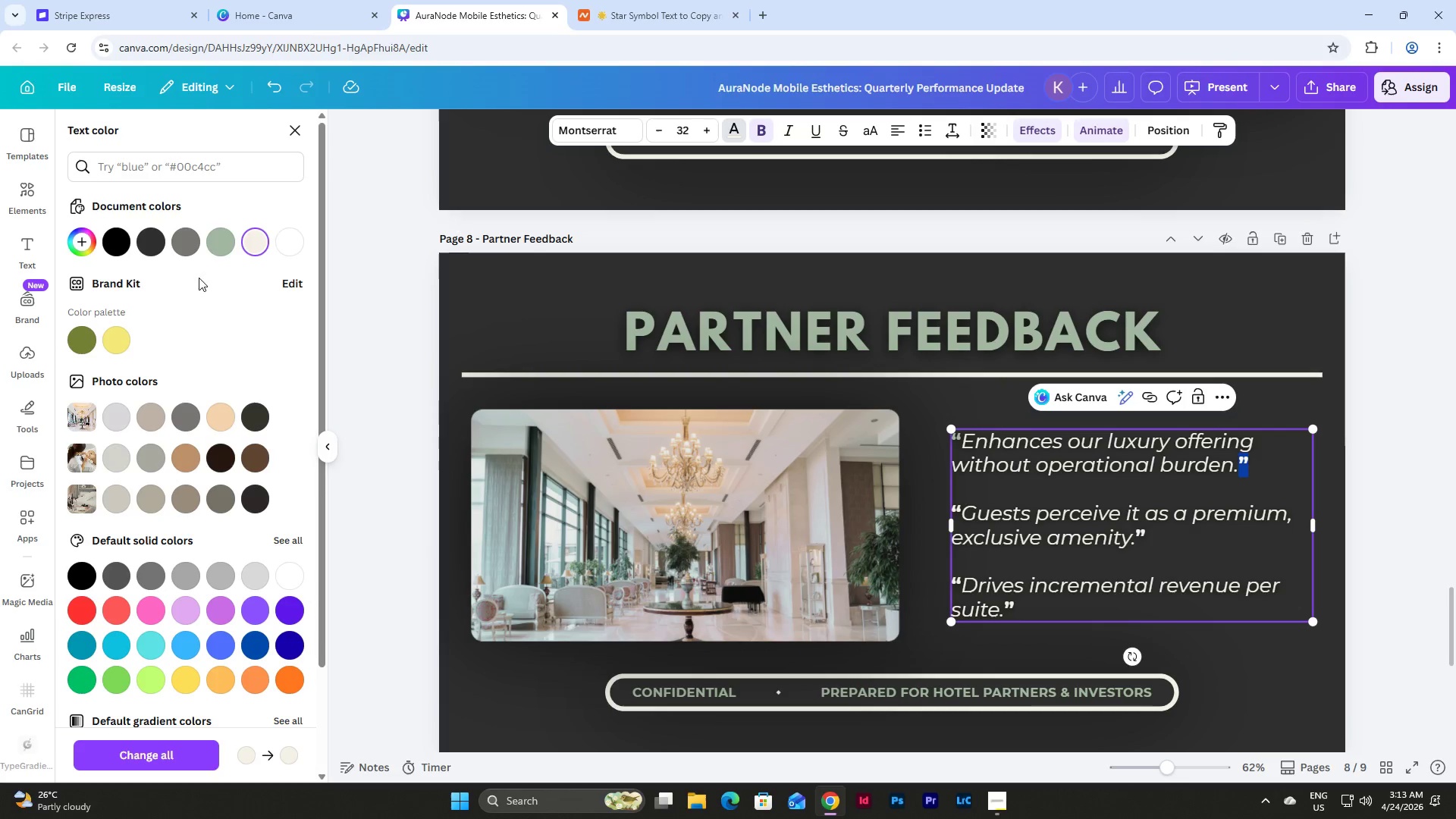 
left_click([223, 233])
 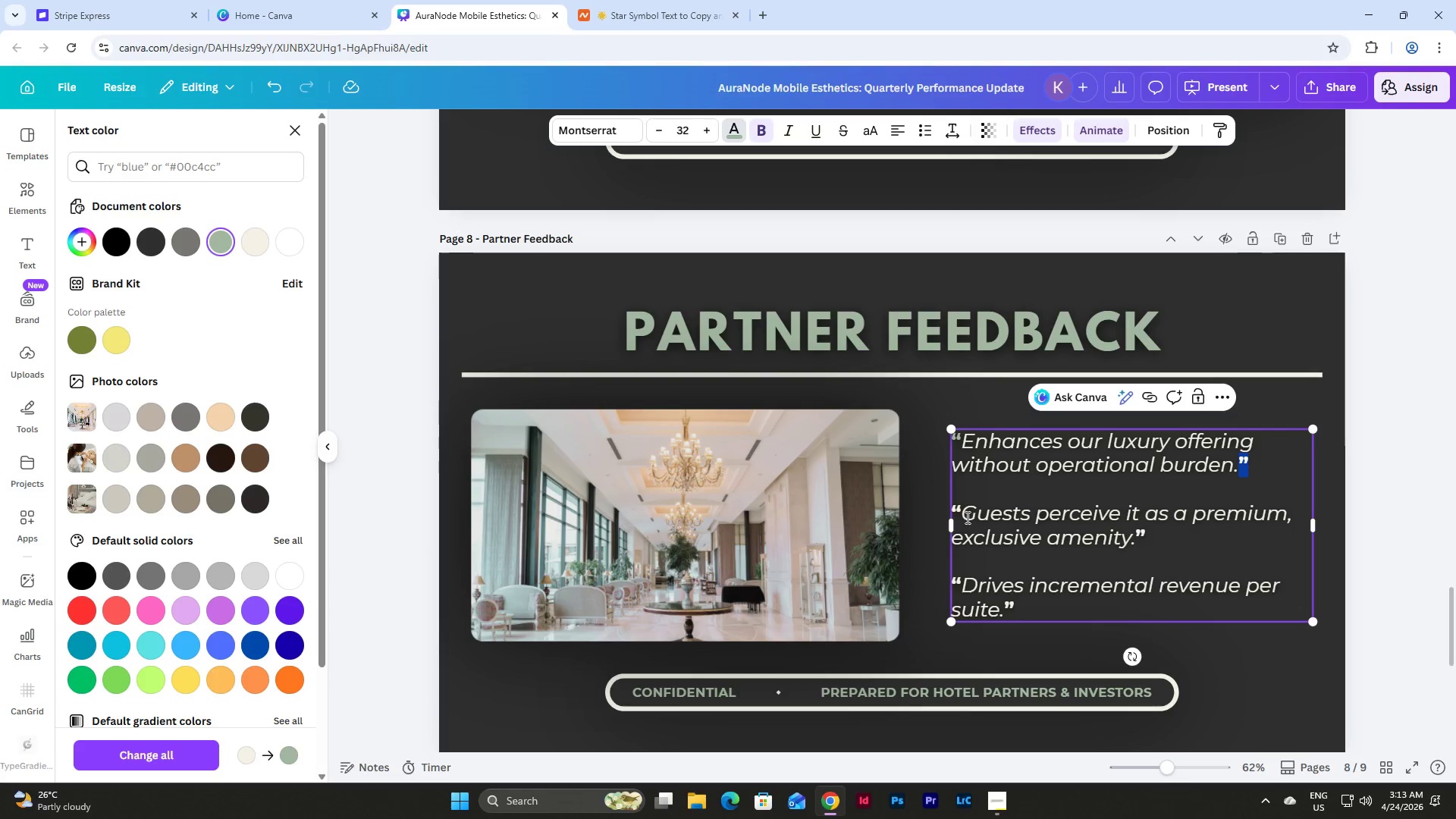 
left_click_drag(start_coordinate=[960, 514], to_coordinate=[952, 511])
 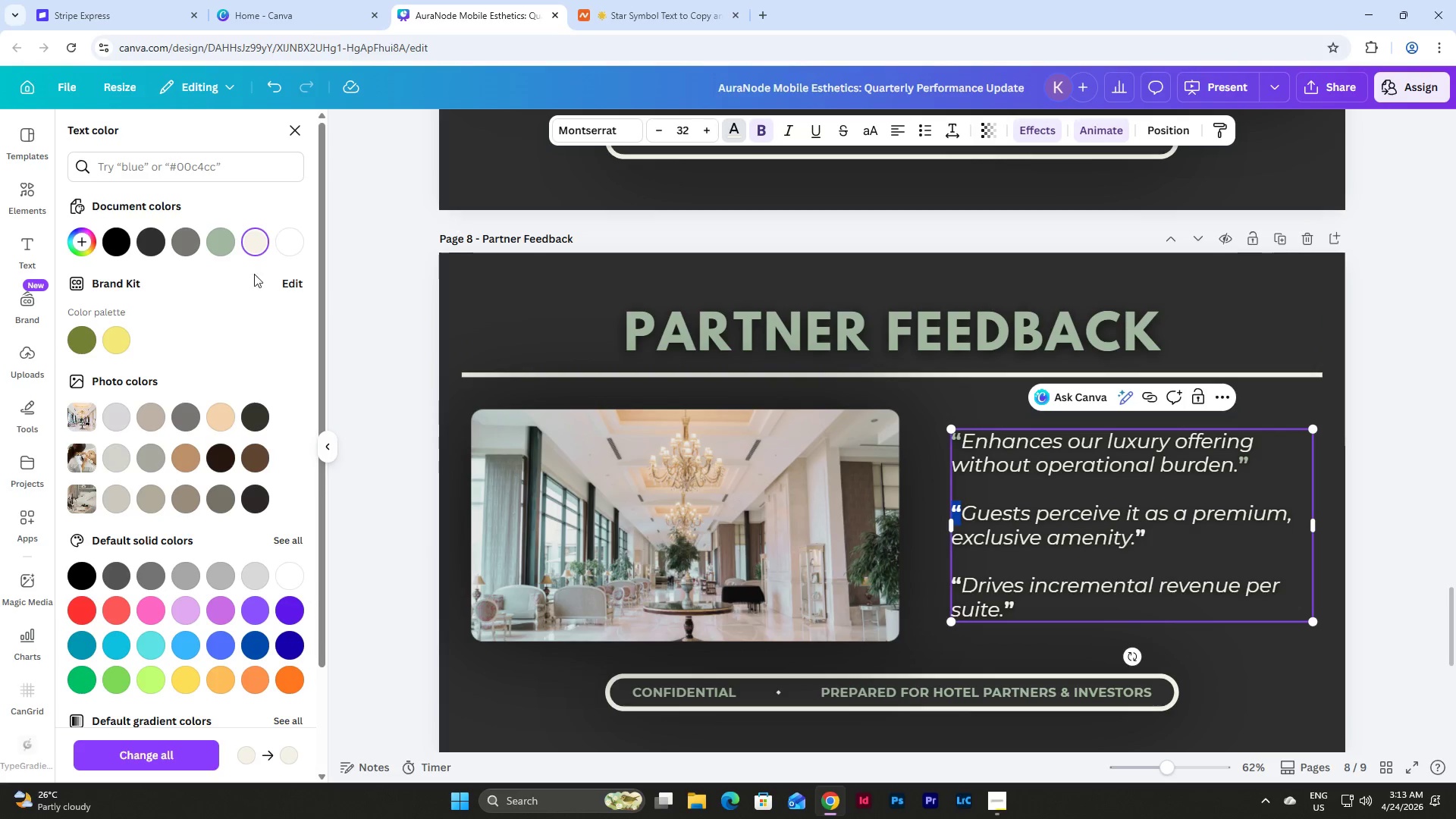 
left_click([215, 240])
 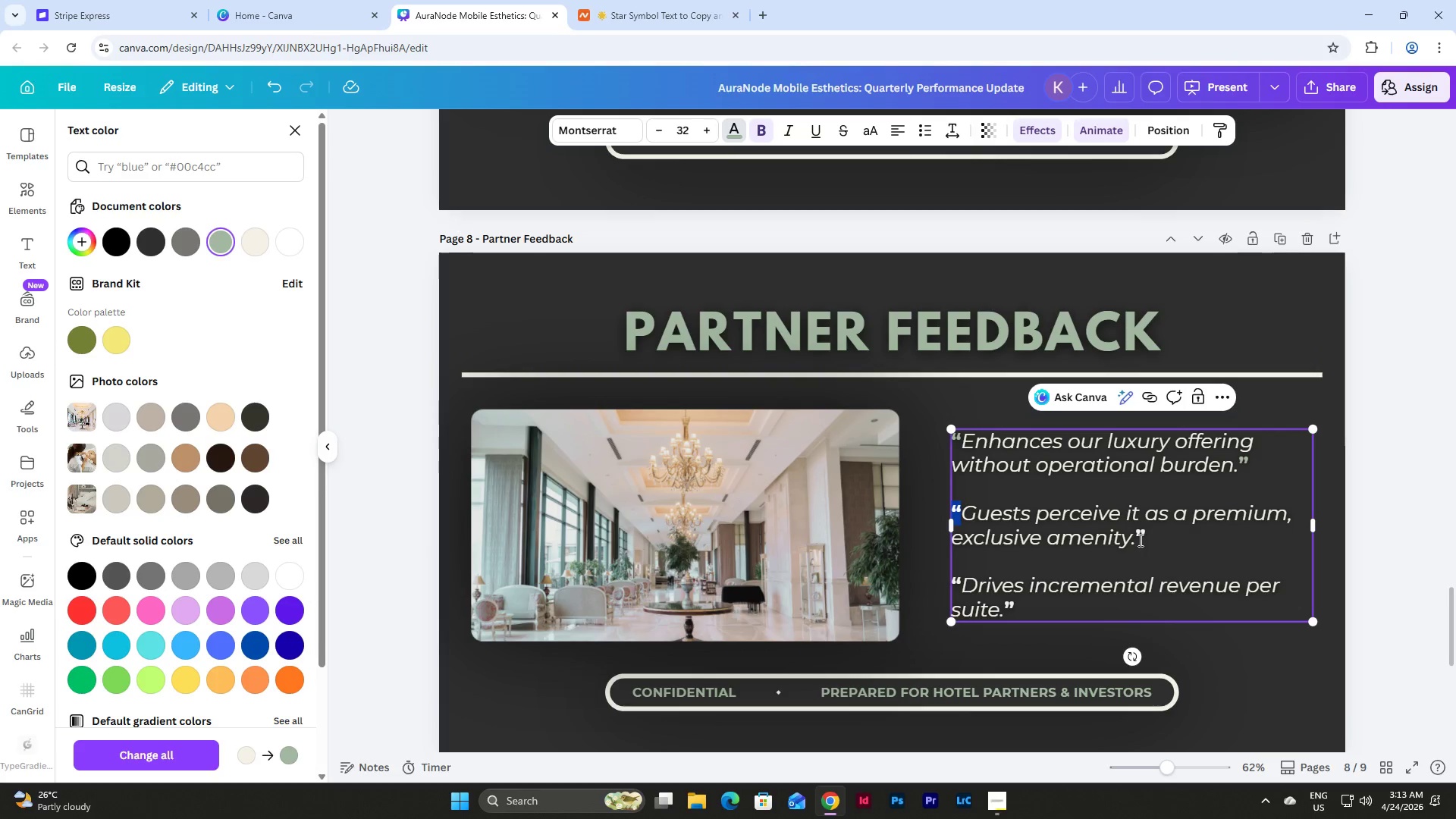 
left_click_drag(start_coordinate=[1137, 538], to_coordinate=[1143, 538])
 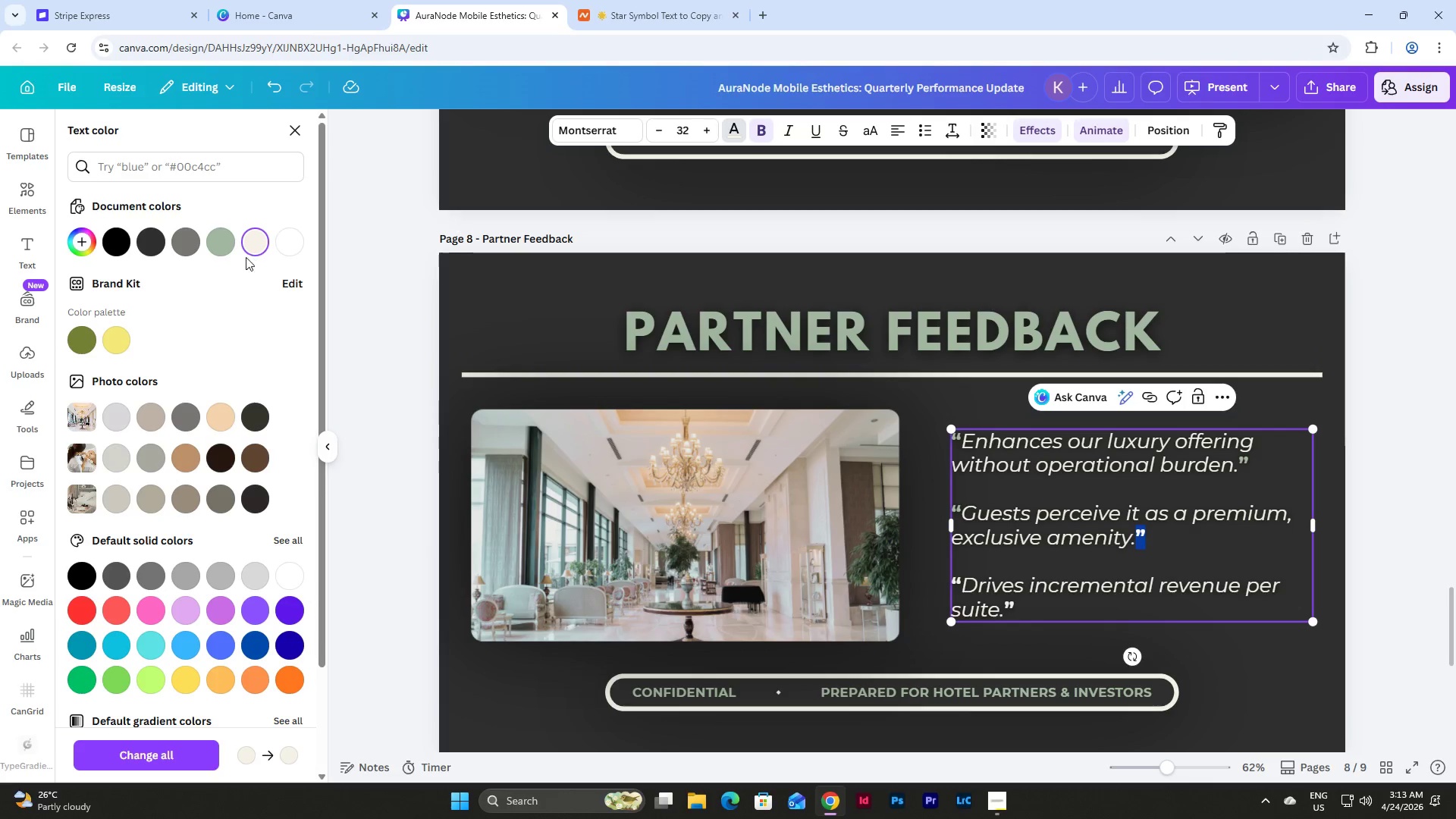 
left_click([222, 246])
 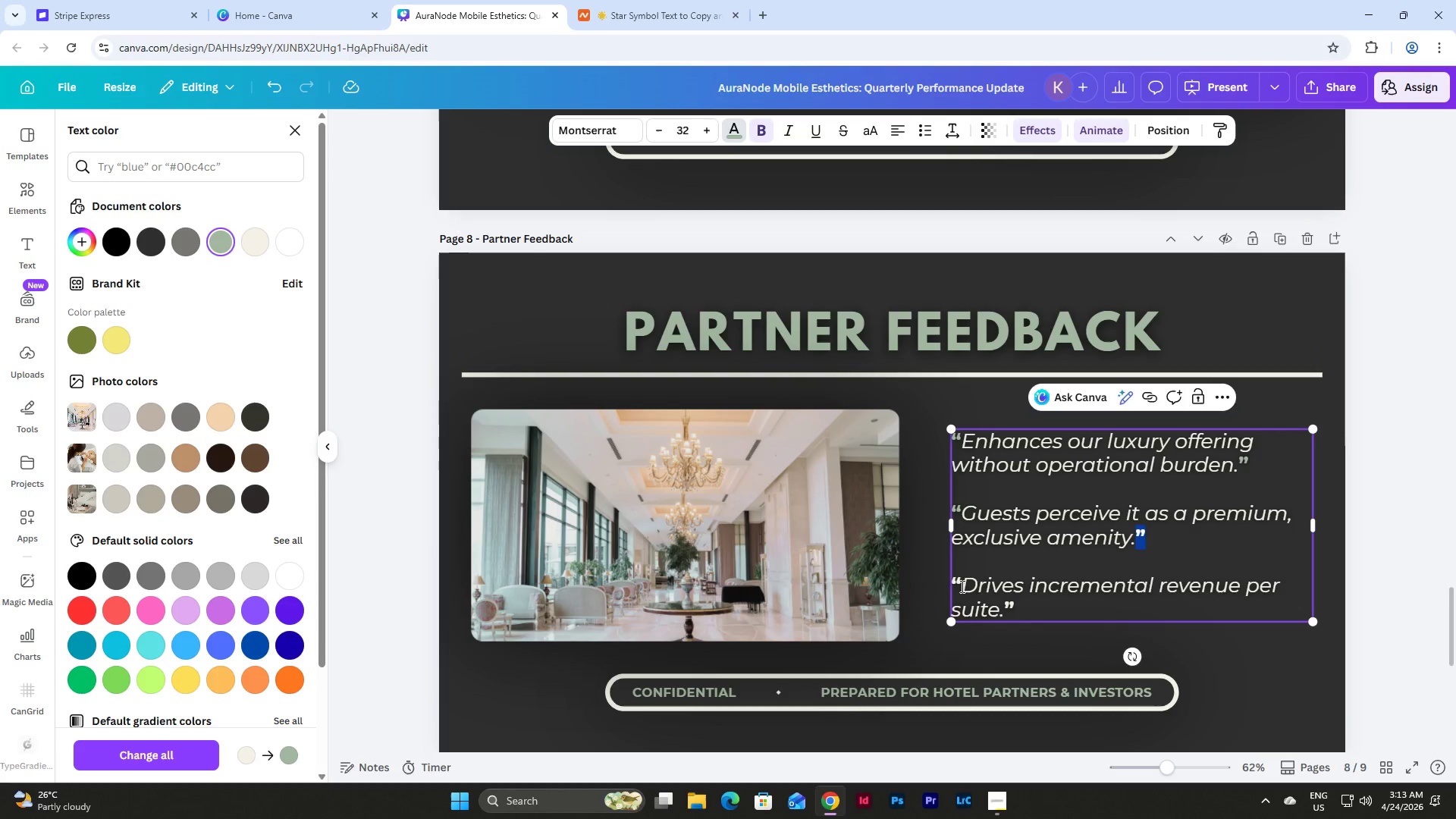 
left_click_drag(start_coordinate=[960, 585], to_coordinate=[954, 584])
 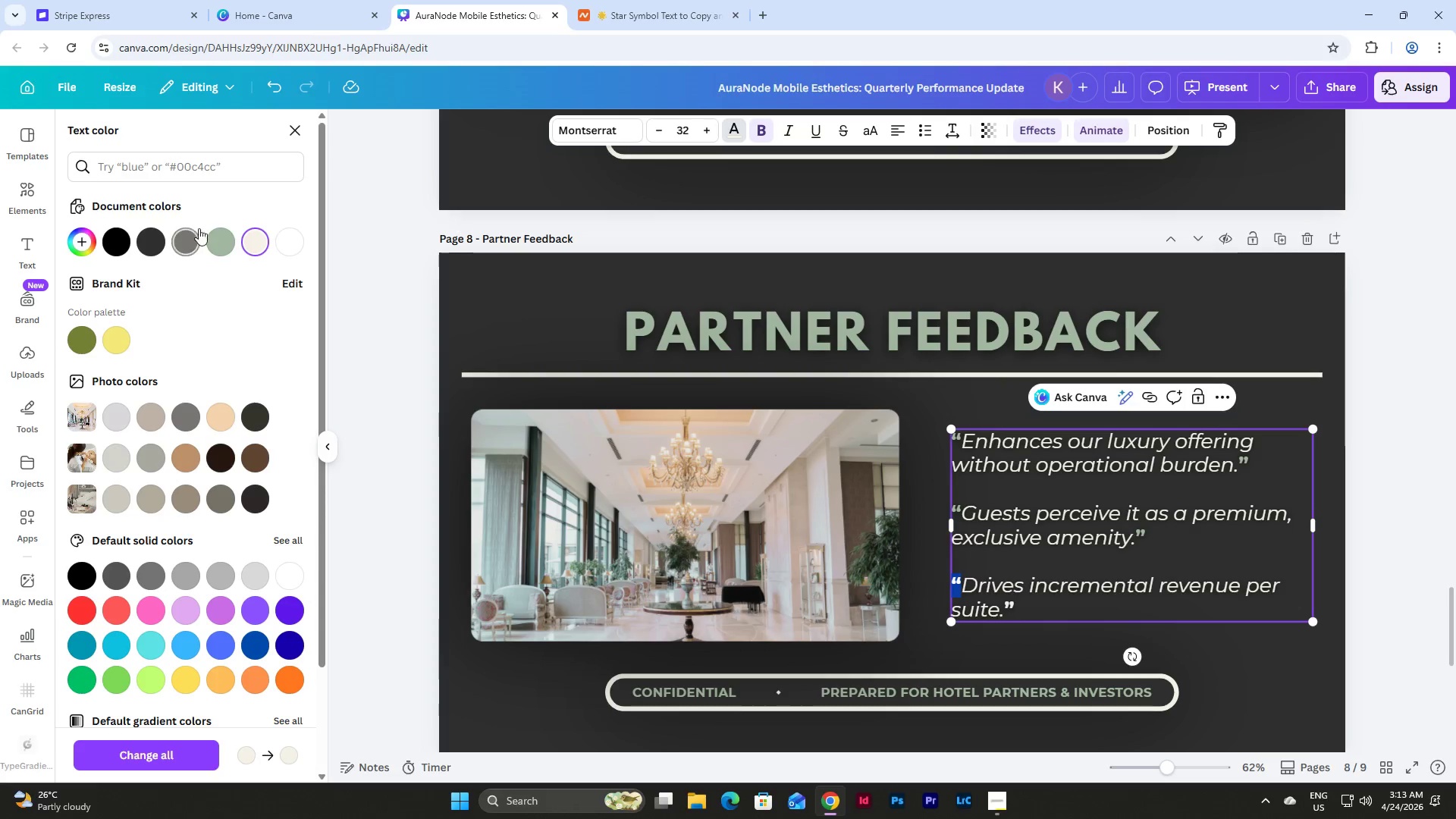 
left_click([220, 242])
 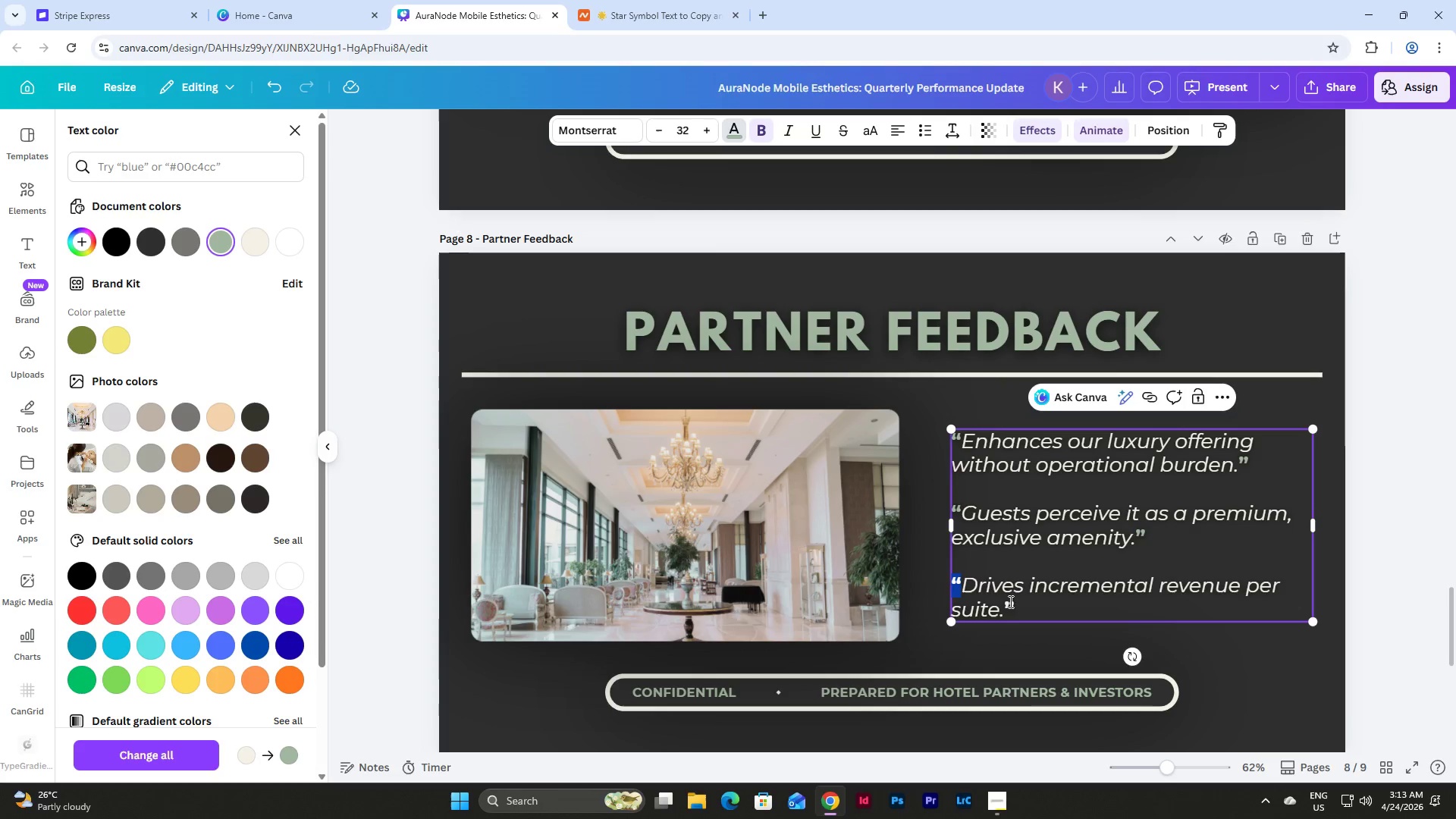 
left_click_drag(start_coordinate=[1006, 602], to_coordinate=[1012, 602])
 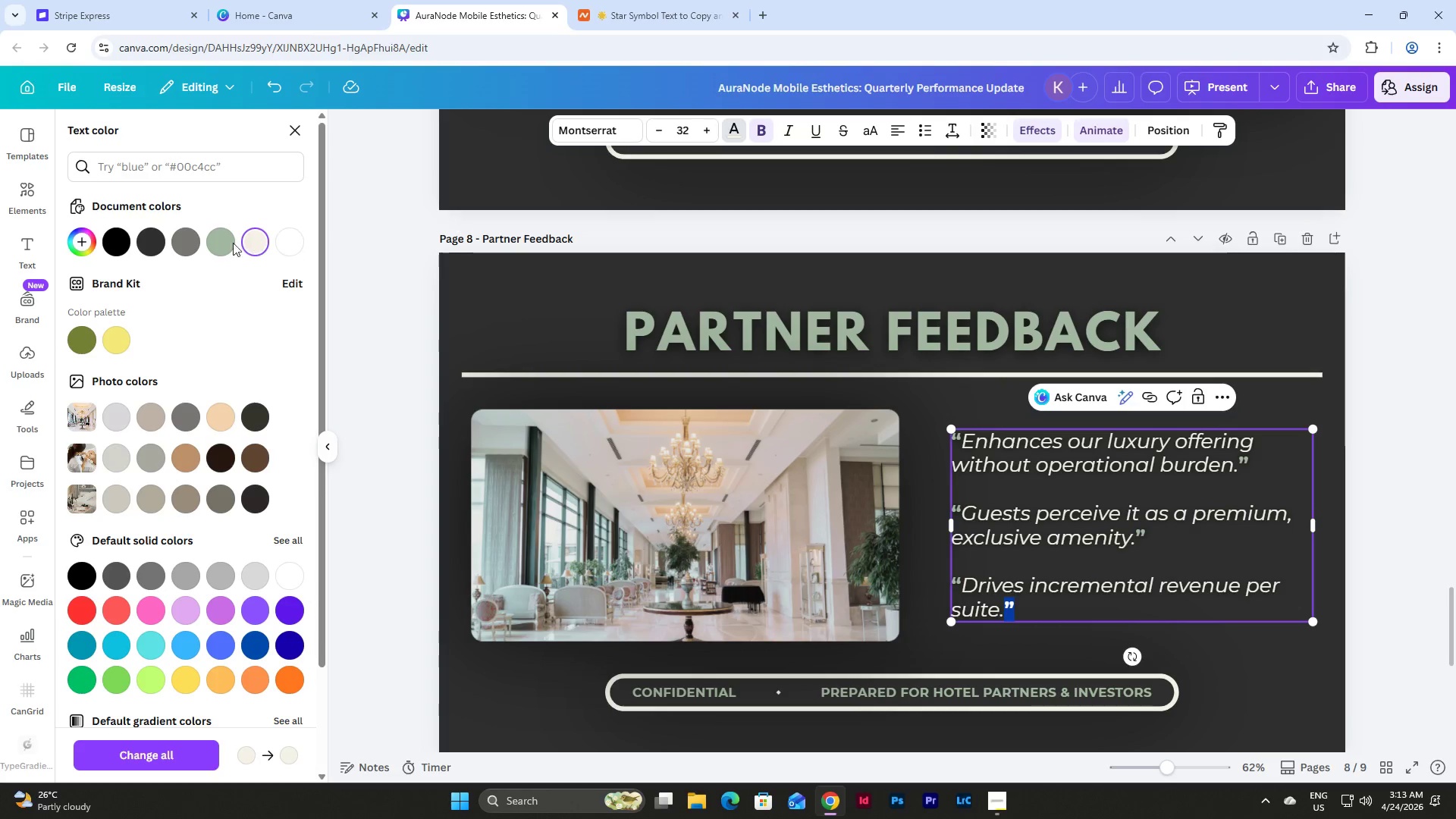 
left_click([225, 243])
 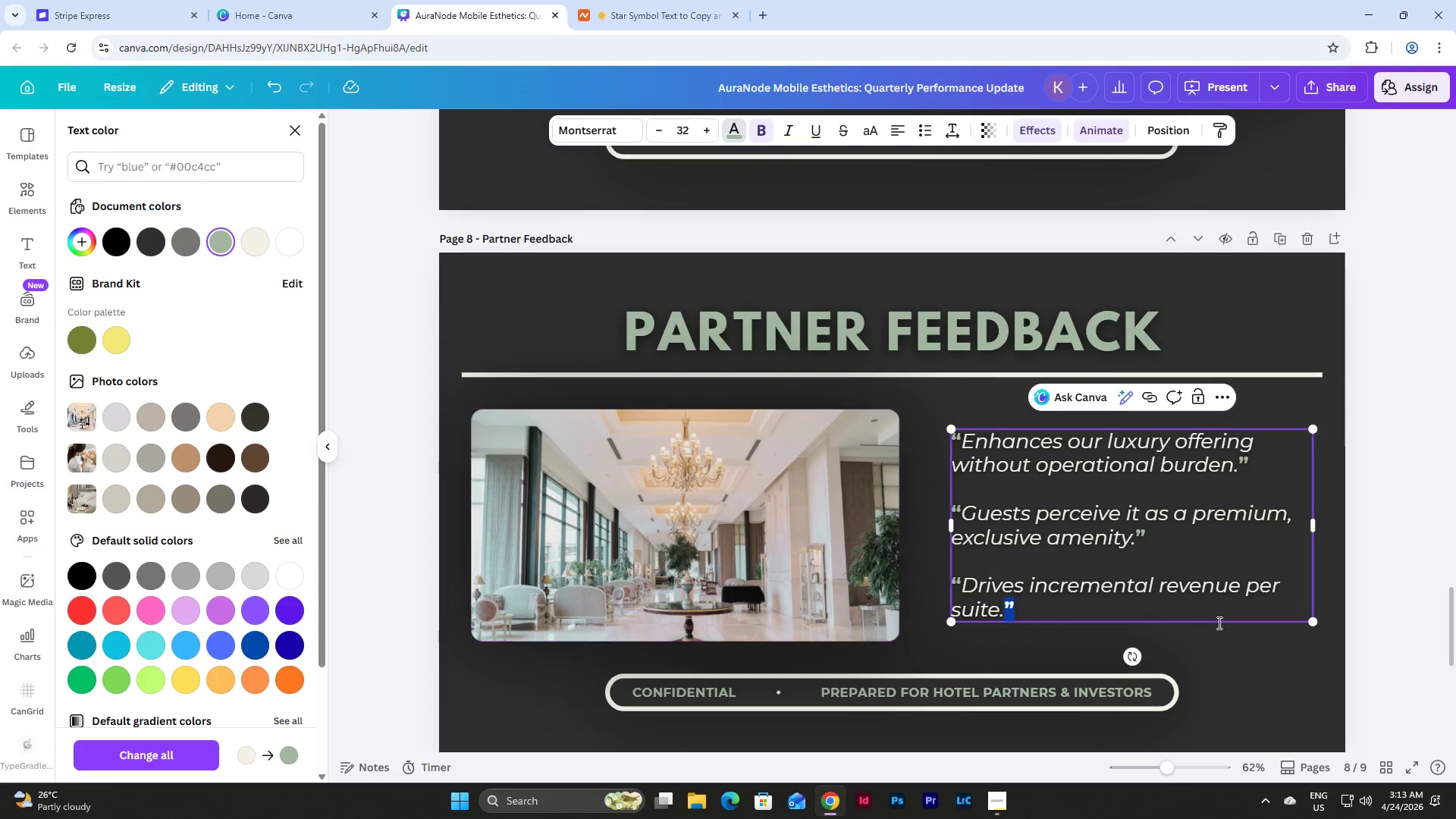 
left_click([1242, 649])
 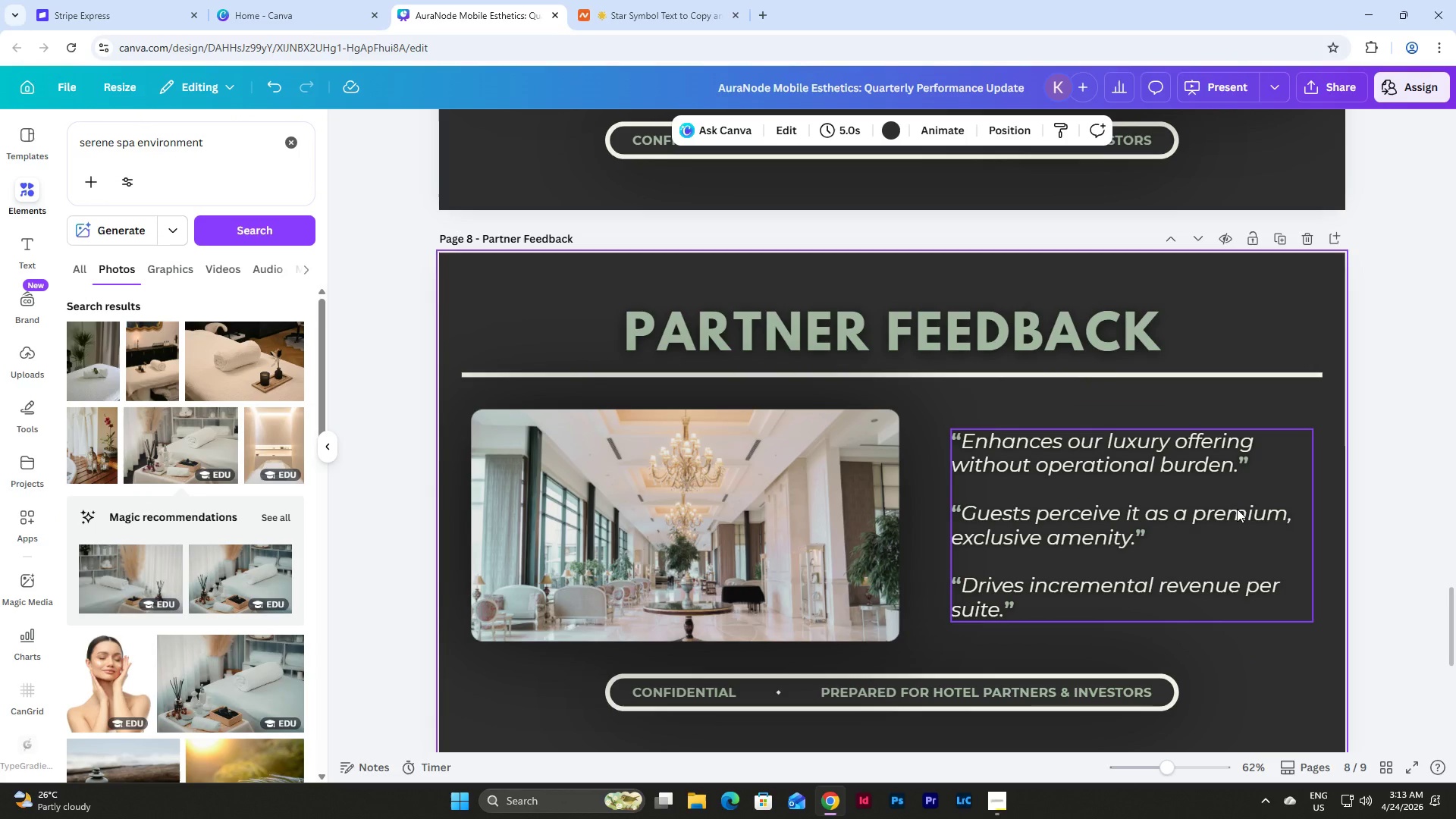 
left_click_drag(start_coordinate=[1192, 472], to_coordinate=[1199, 472])
 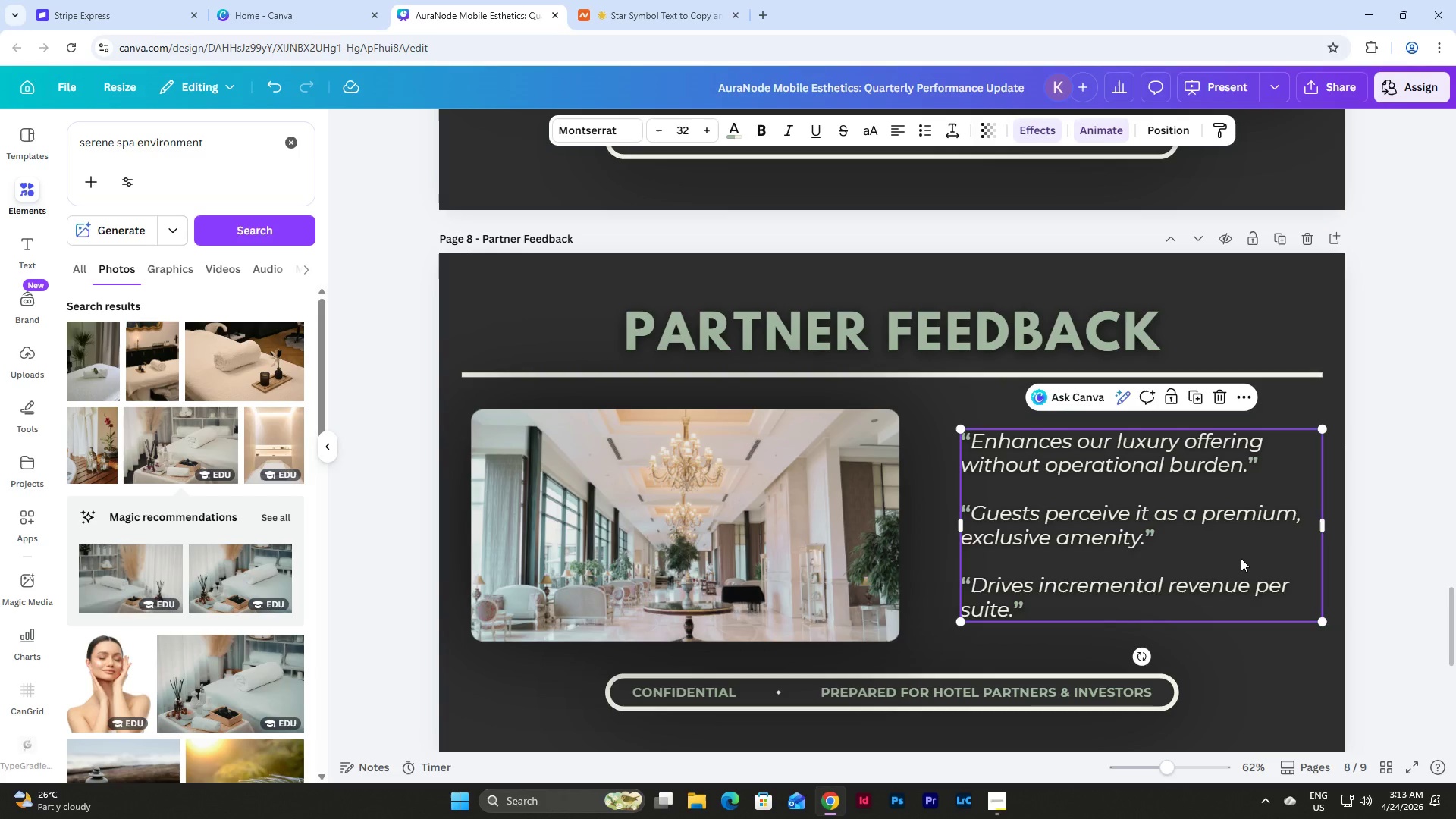 
left_click([1241, 558])
 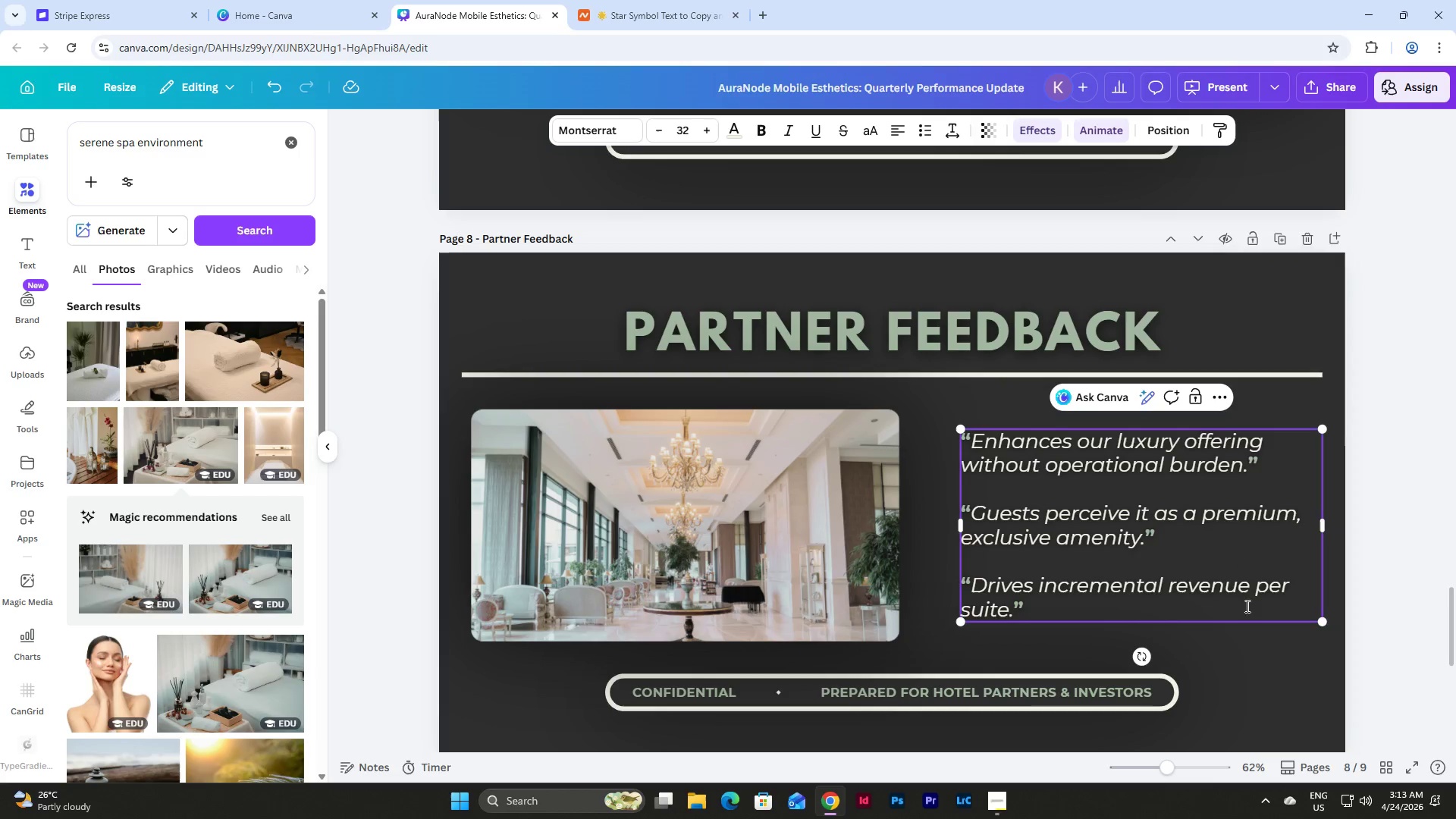 
left_click([1250, 679])
 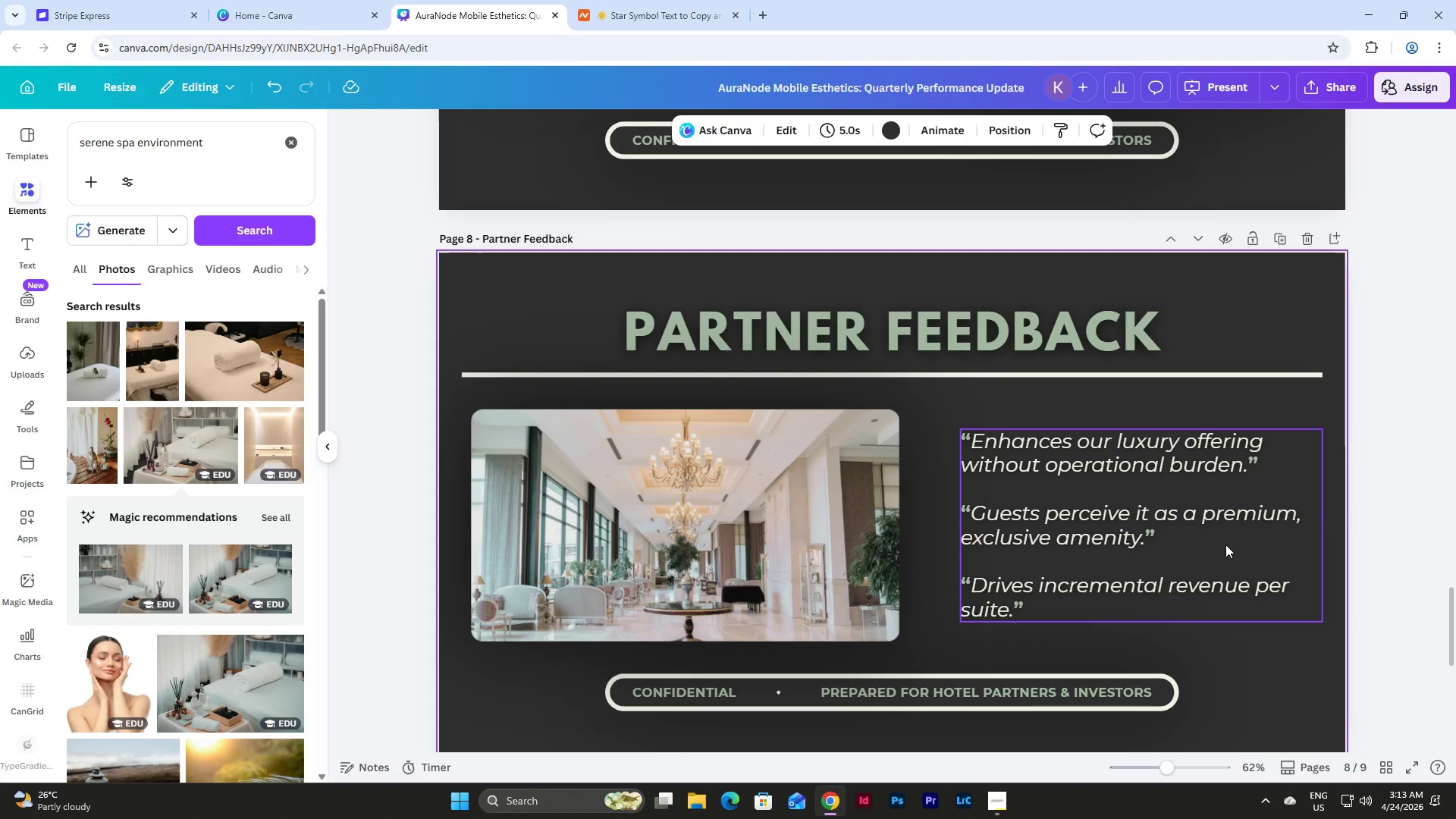 
left_click([1225, 544])
 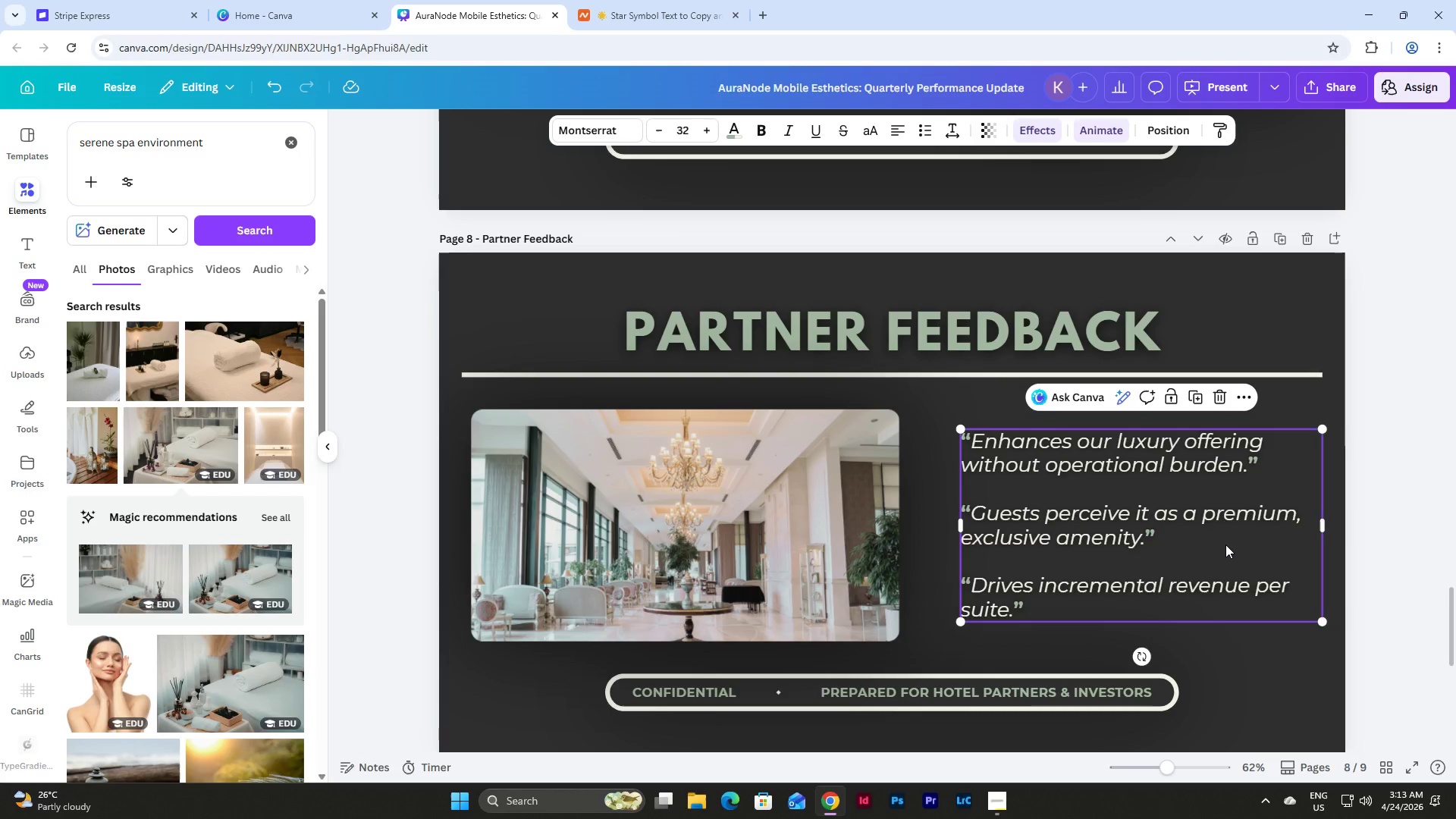 
key(Shift+ArrowLeft)
 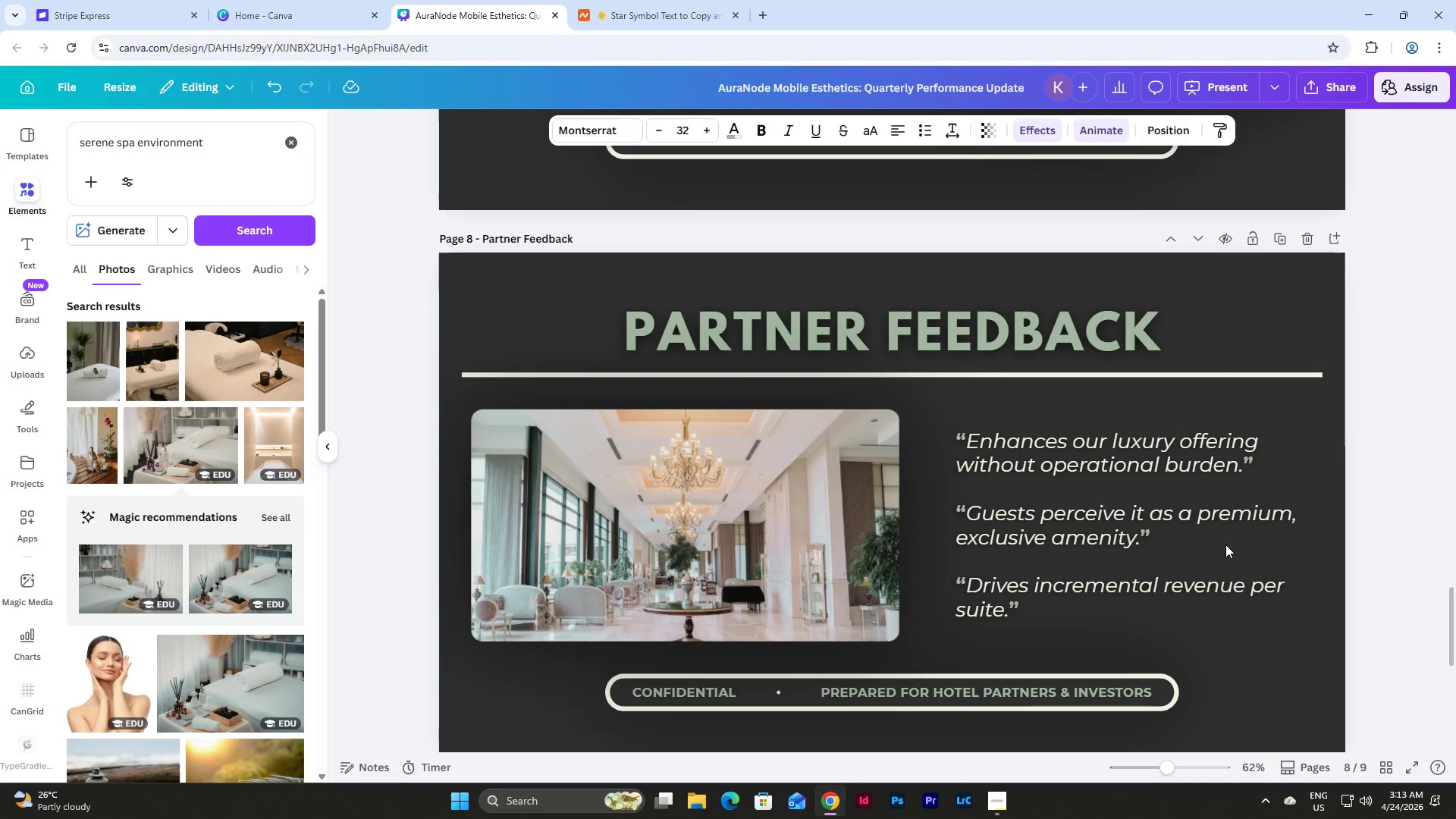 
key(Shift+ArrowLeft)
 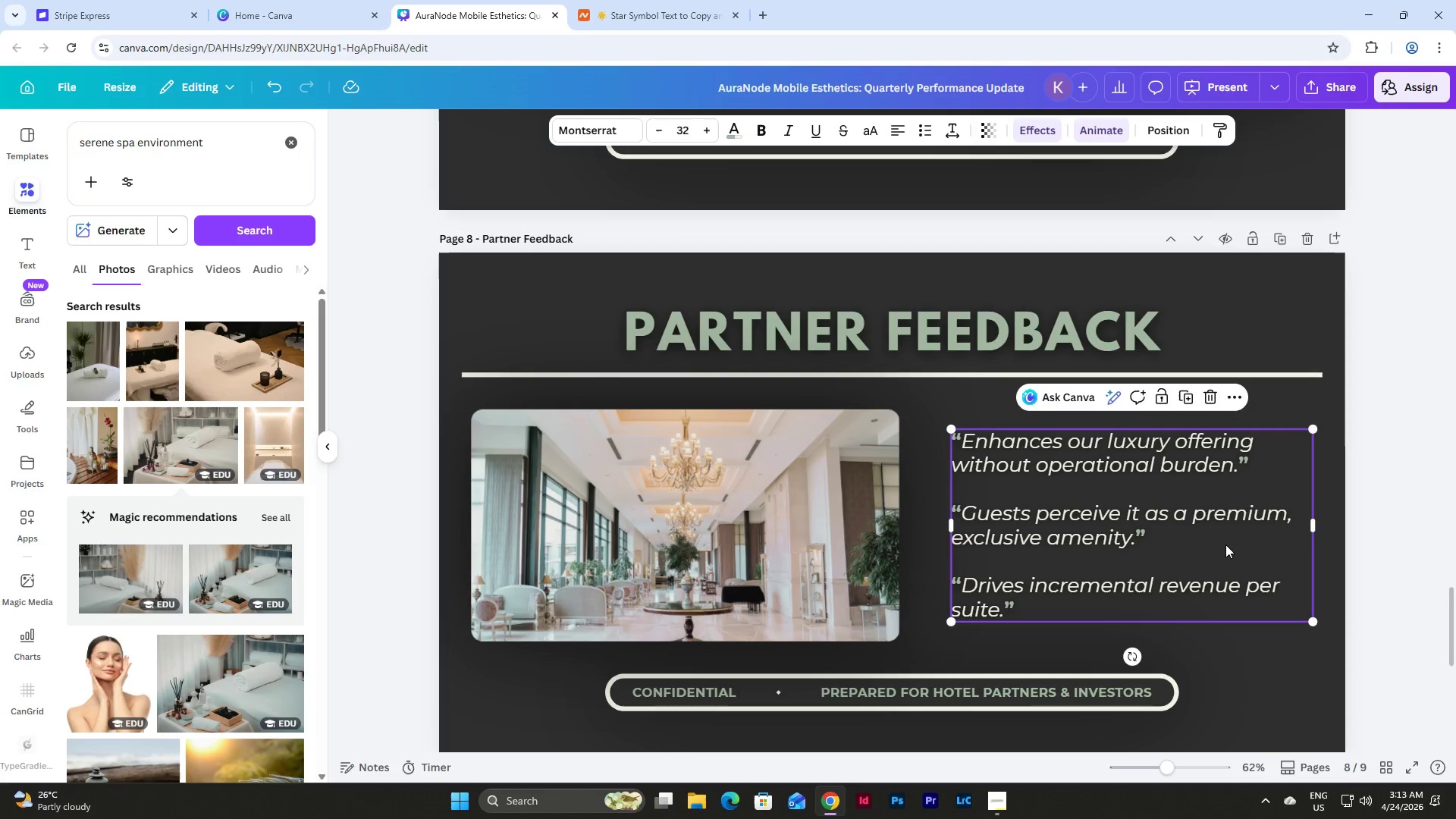 
wait(7.83)
 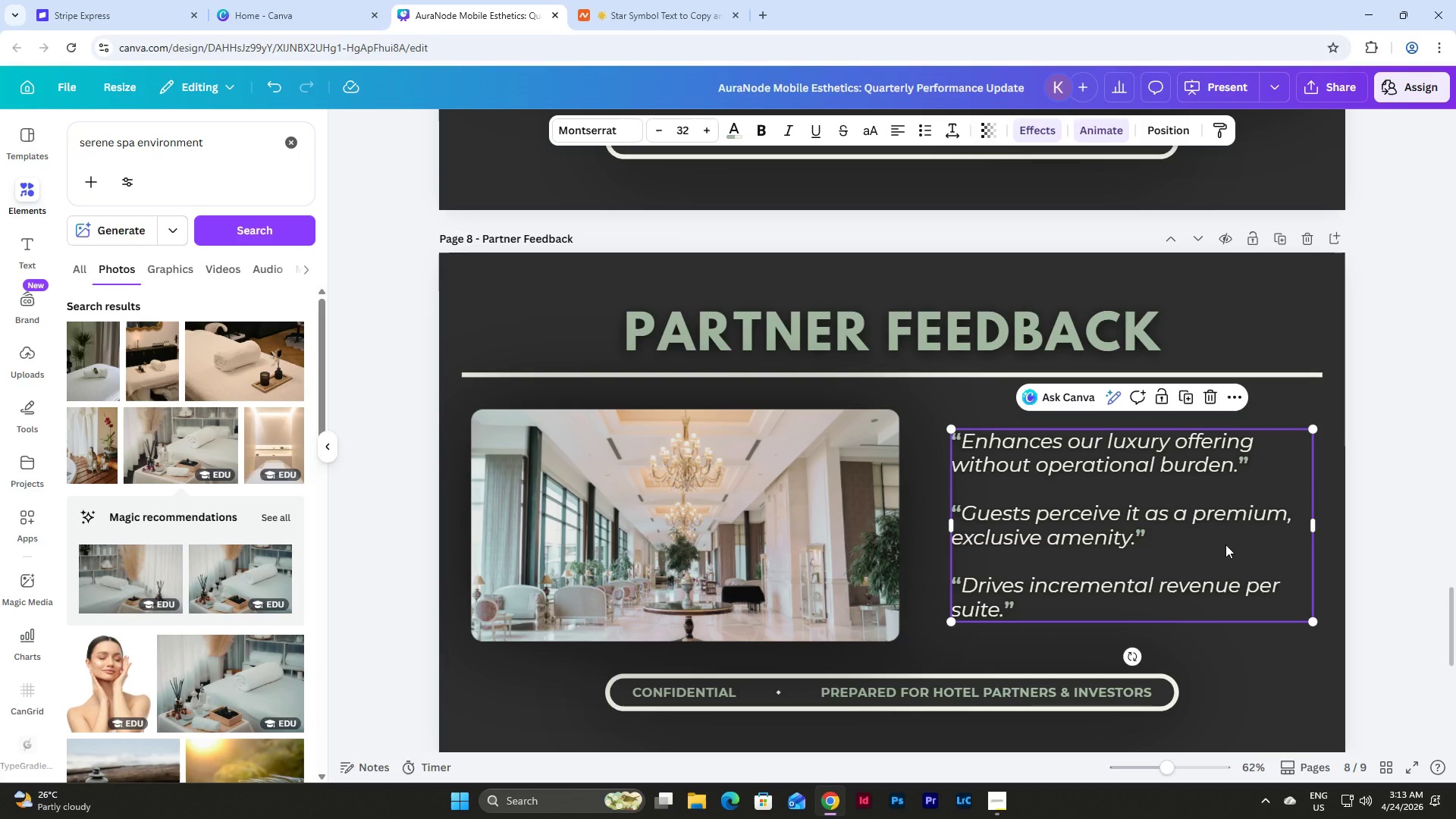 
left_click_drag(start_coordinate=[1237, 553], to_coordinate=[1243, 553])
 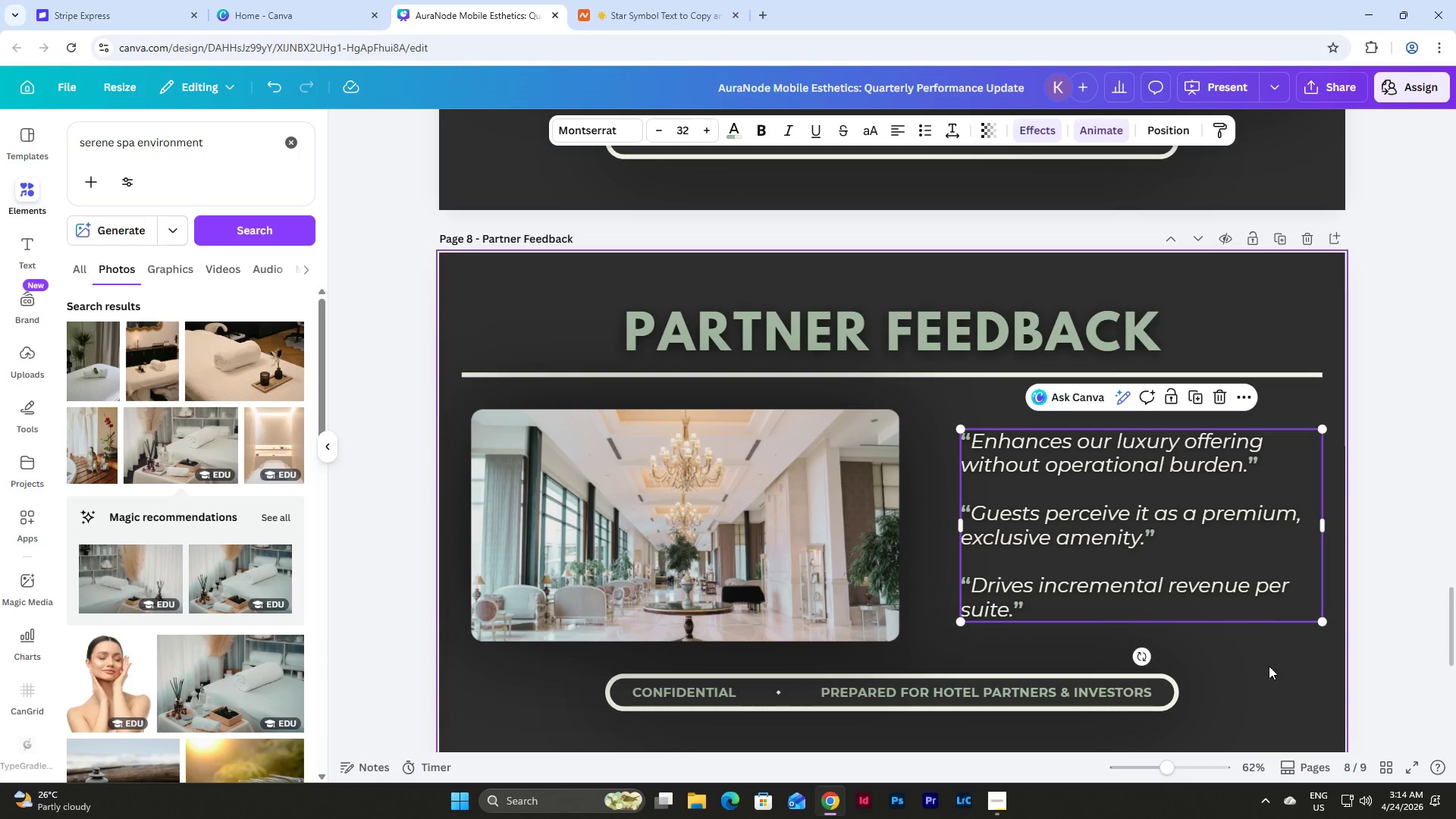 
left_click([1268, 699])
 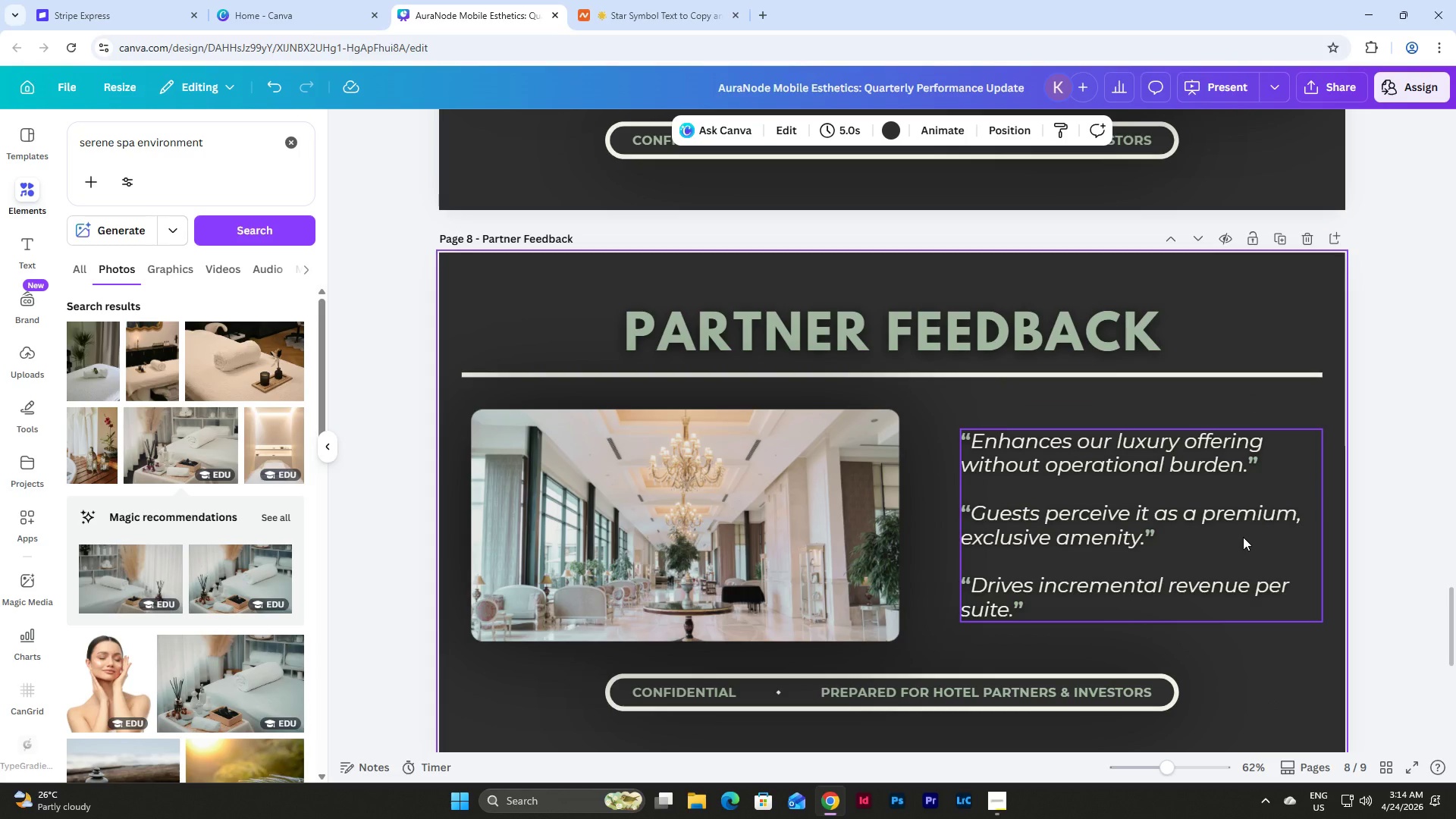 
left_click([1243, 537])
 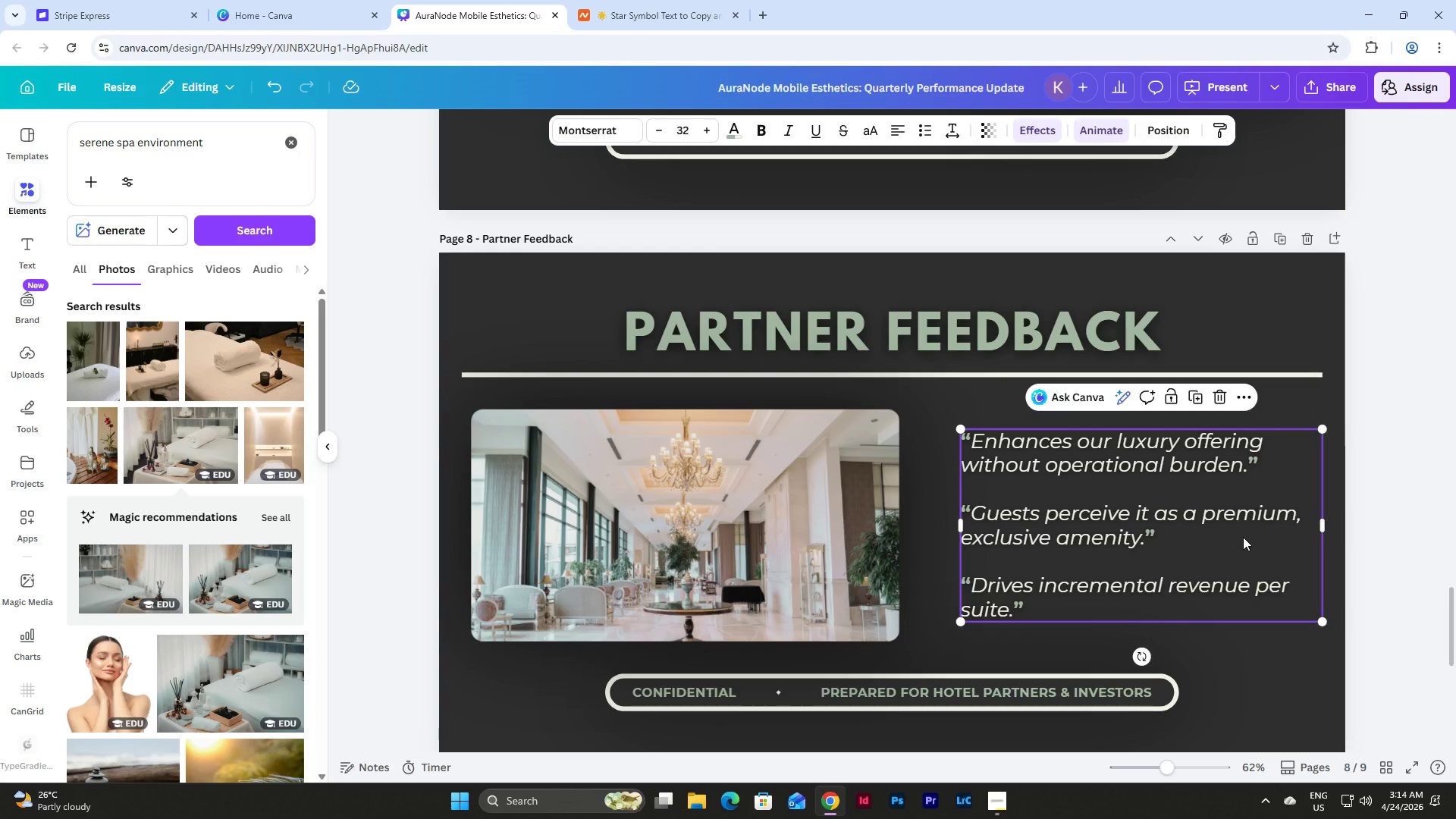 
key(Shift+ArrowLeft)
 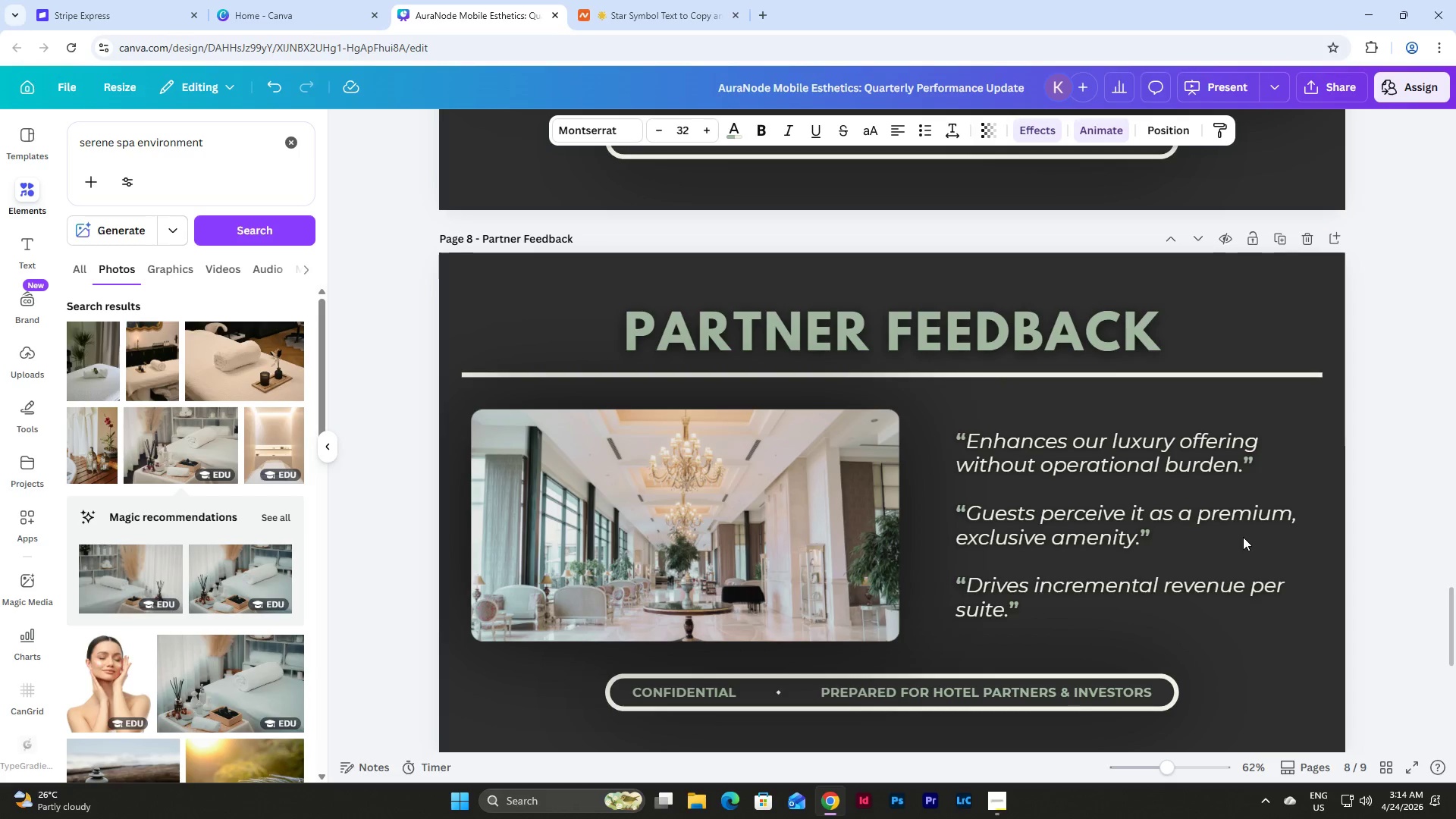 
key(Shift+ArrowLeft)
 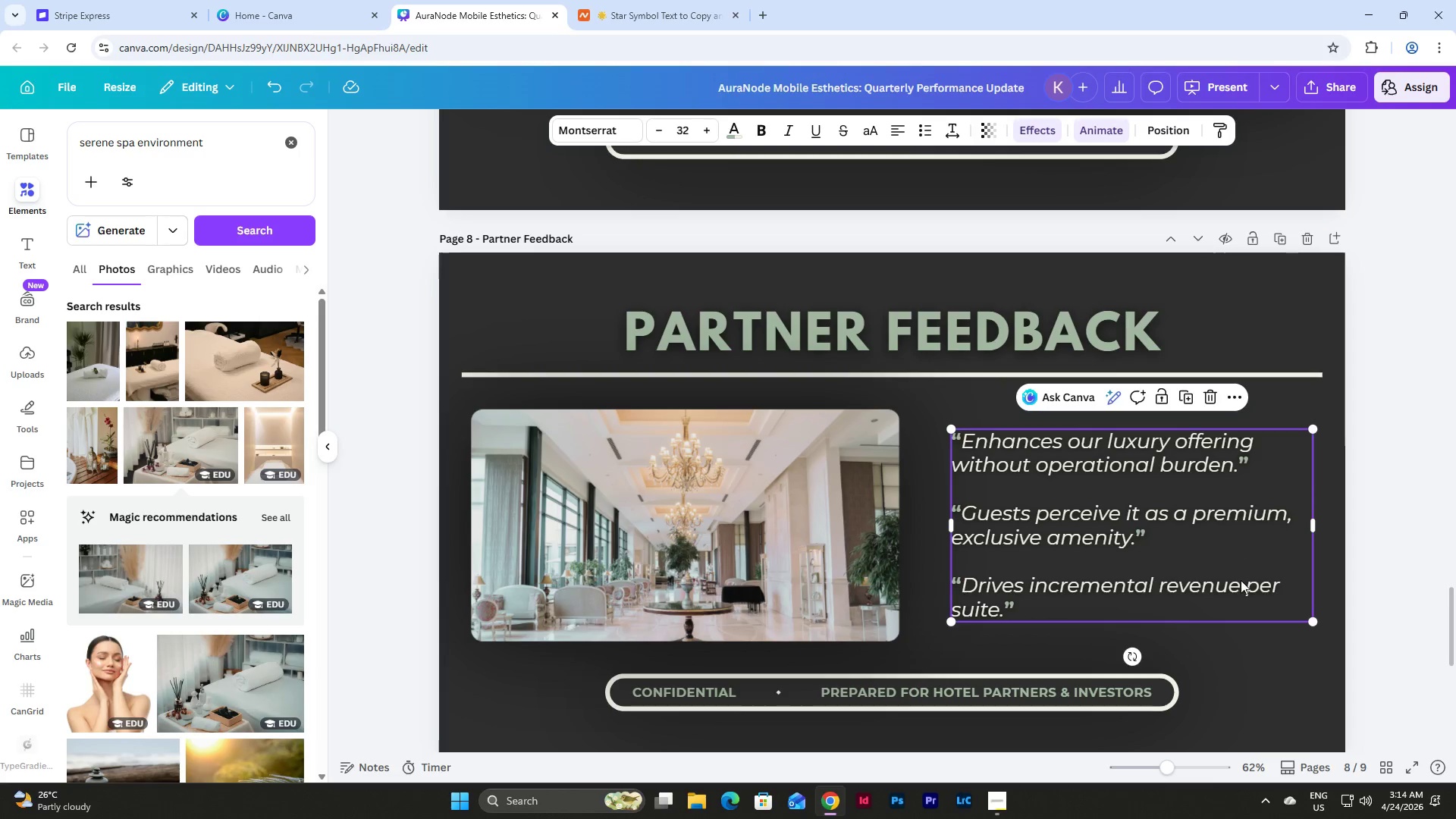 
left_click([1242, 626])
 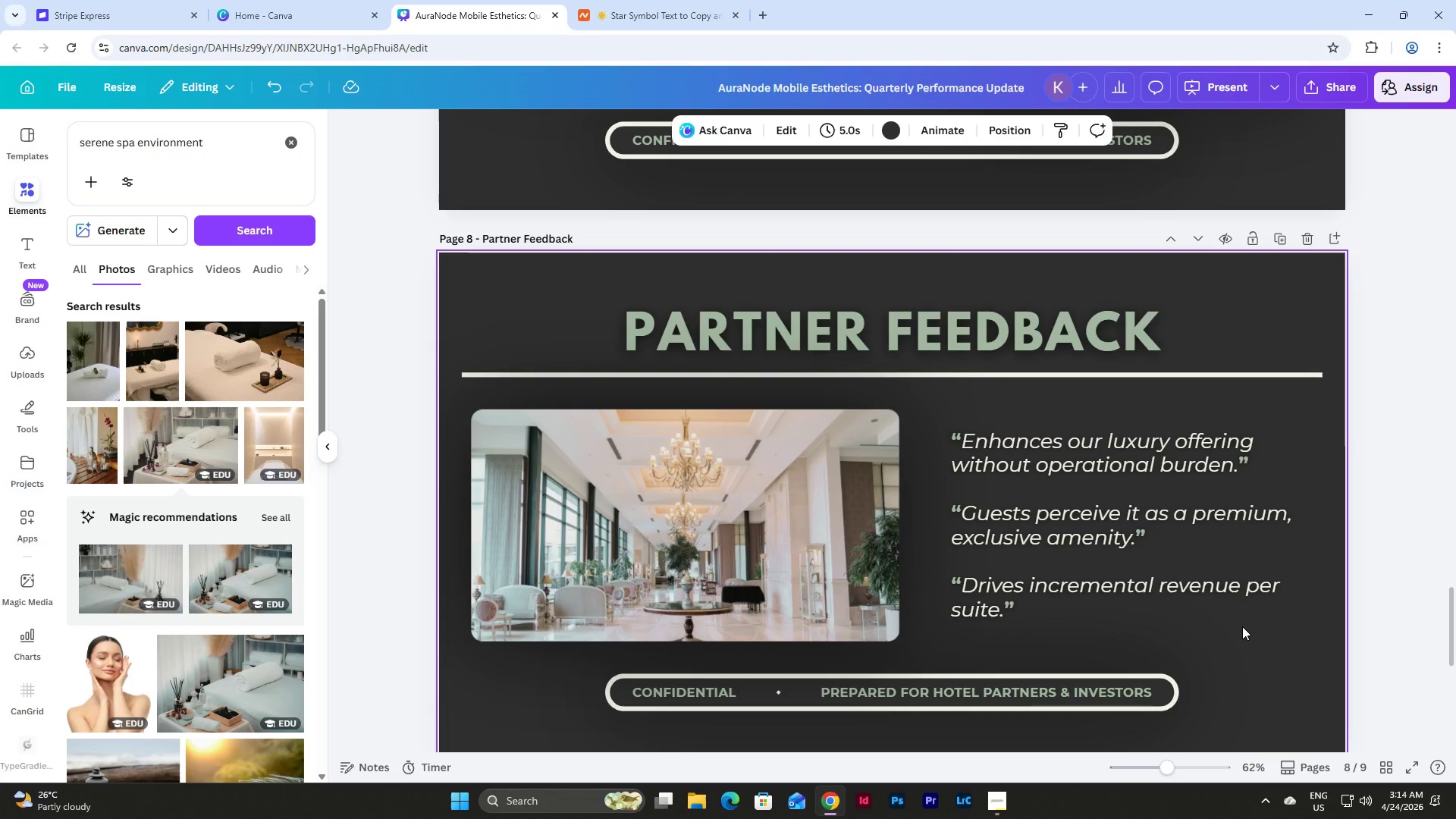 
wait(16.17)
 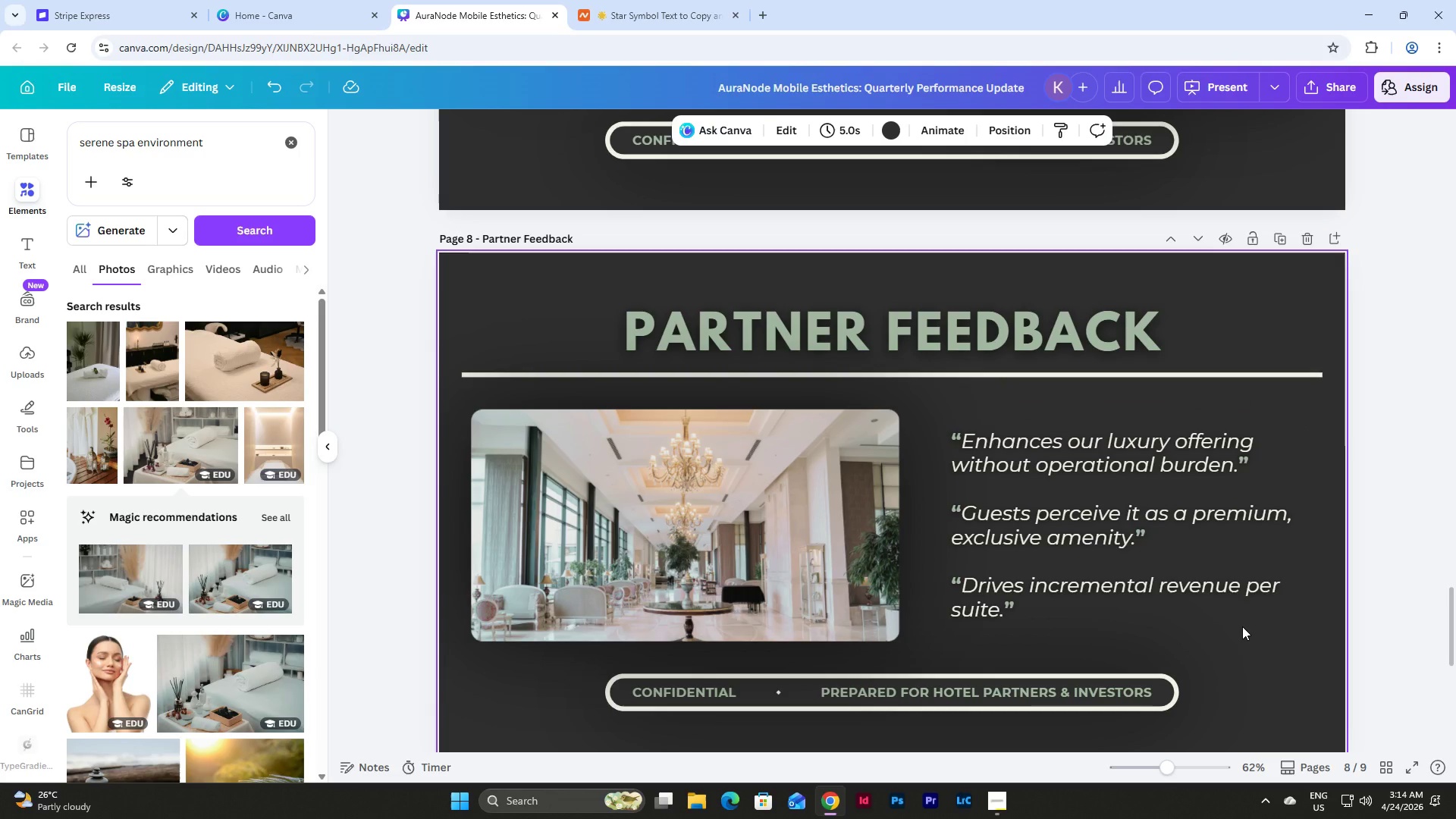 
double_click([996, 807])